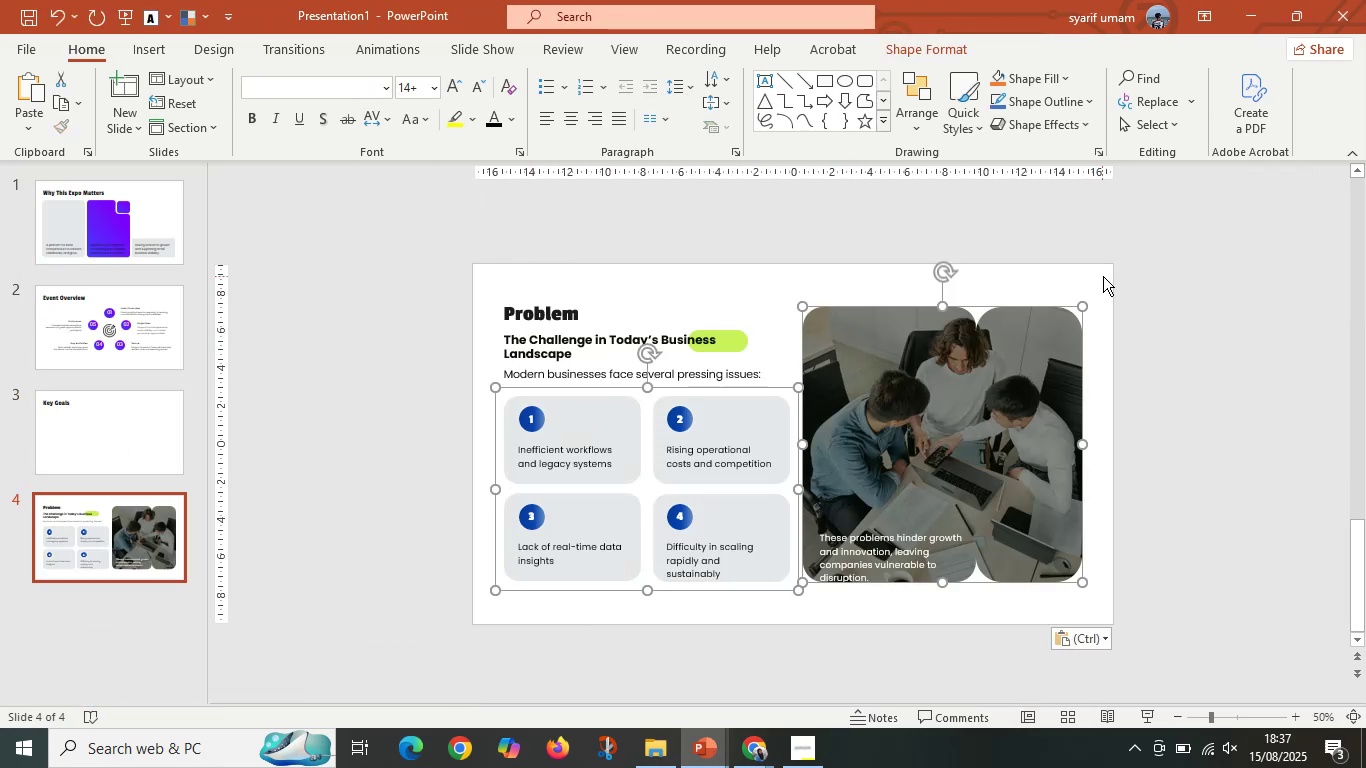 
key(Shift+ShiftLeft)
 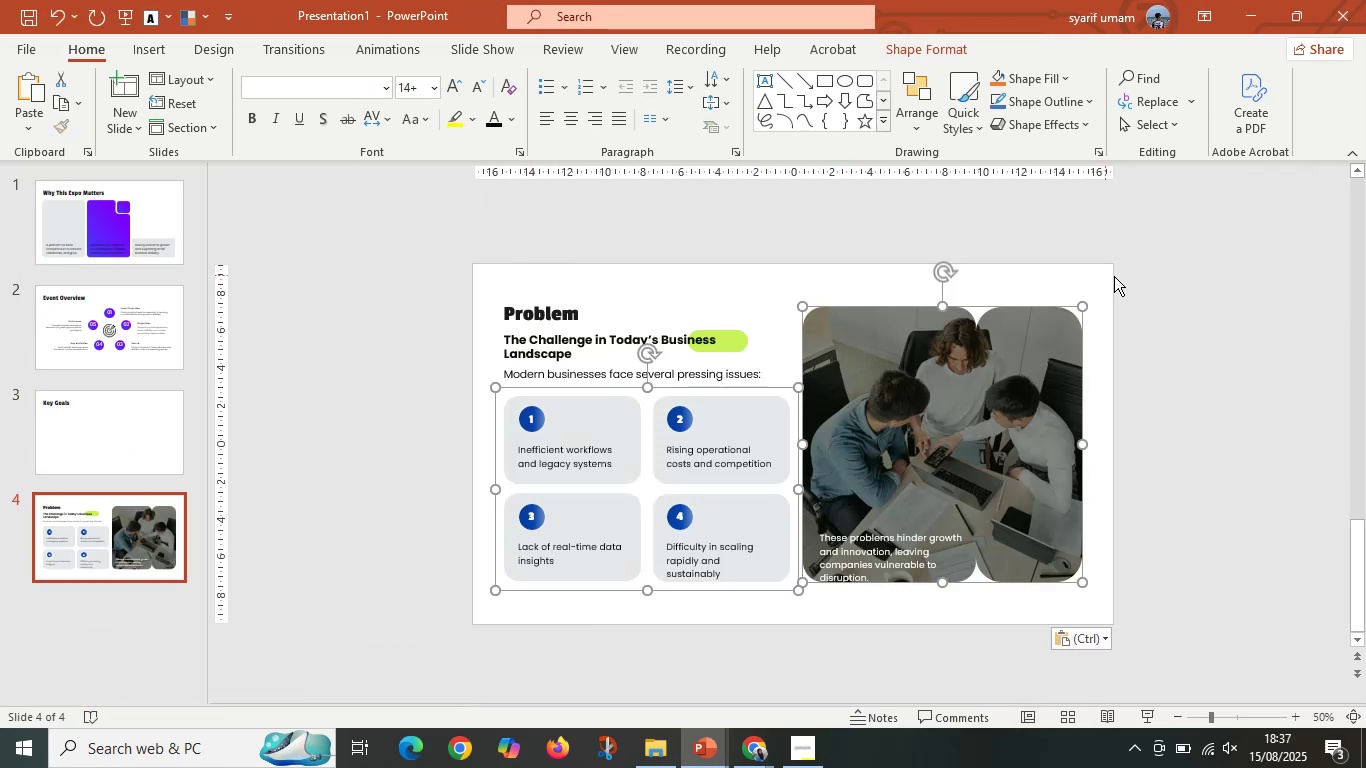 
key(Shift+ShiftLeft)
 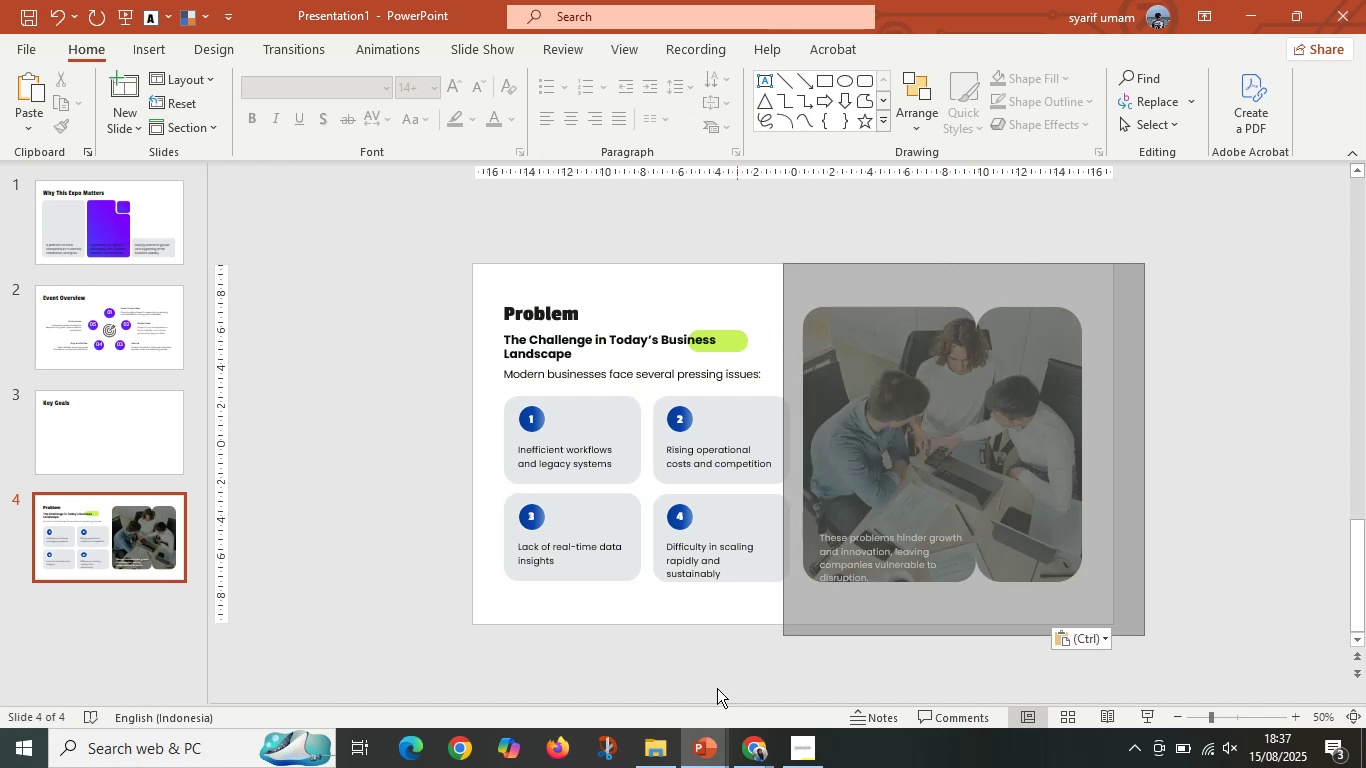 
hold_key(key=ShiftLeft, duration=1.13)
 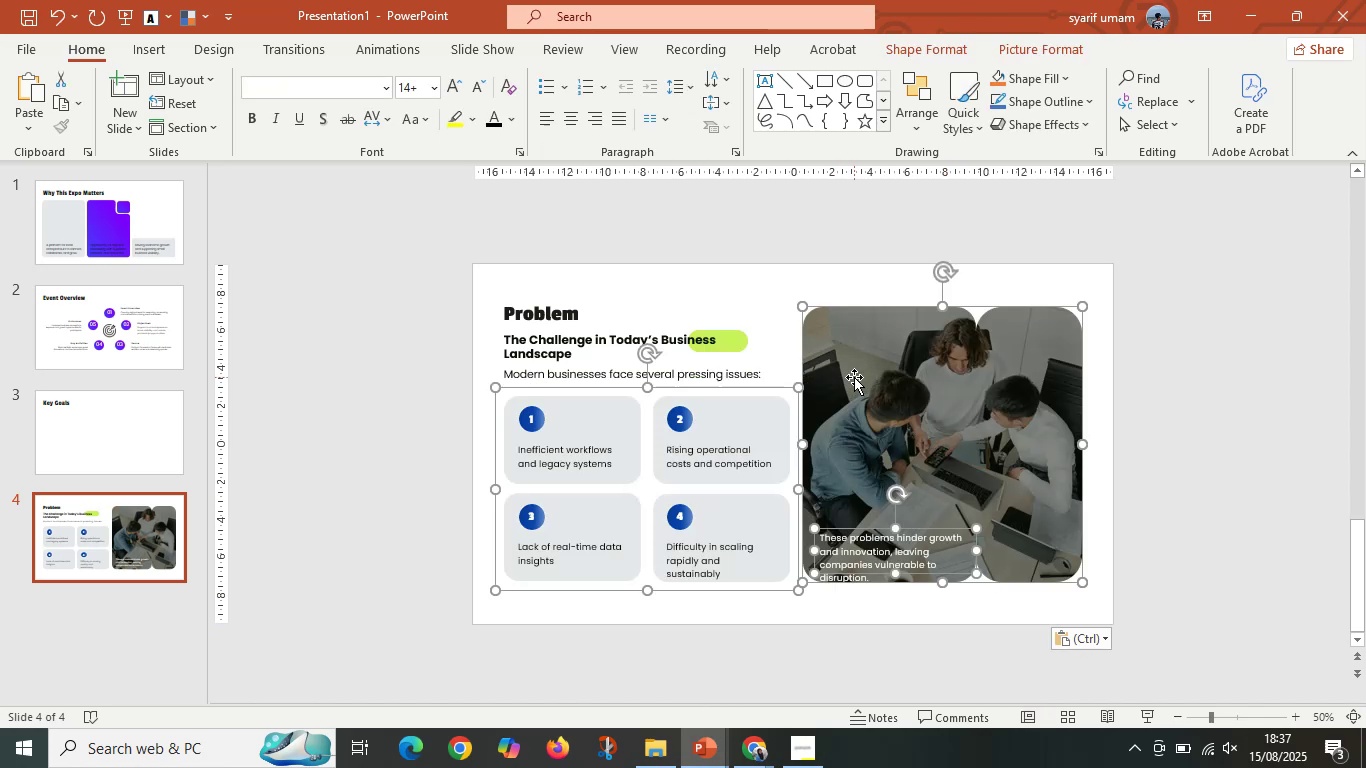 
key(Control+ControlLeft)
 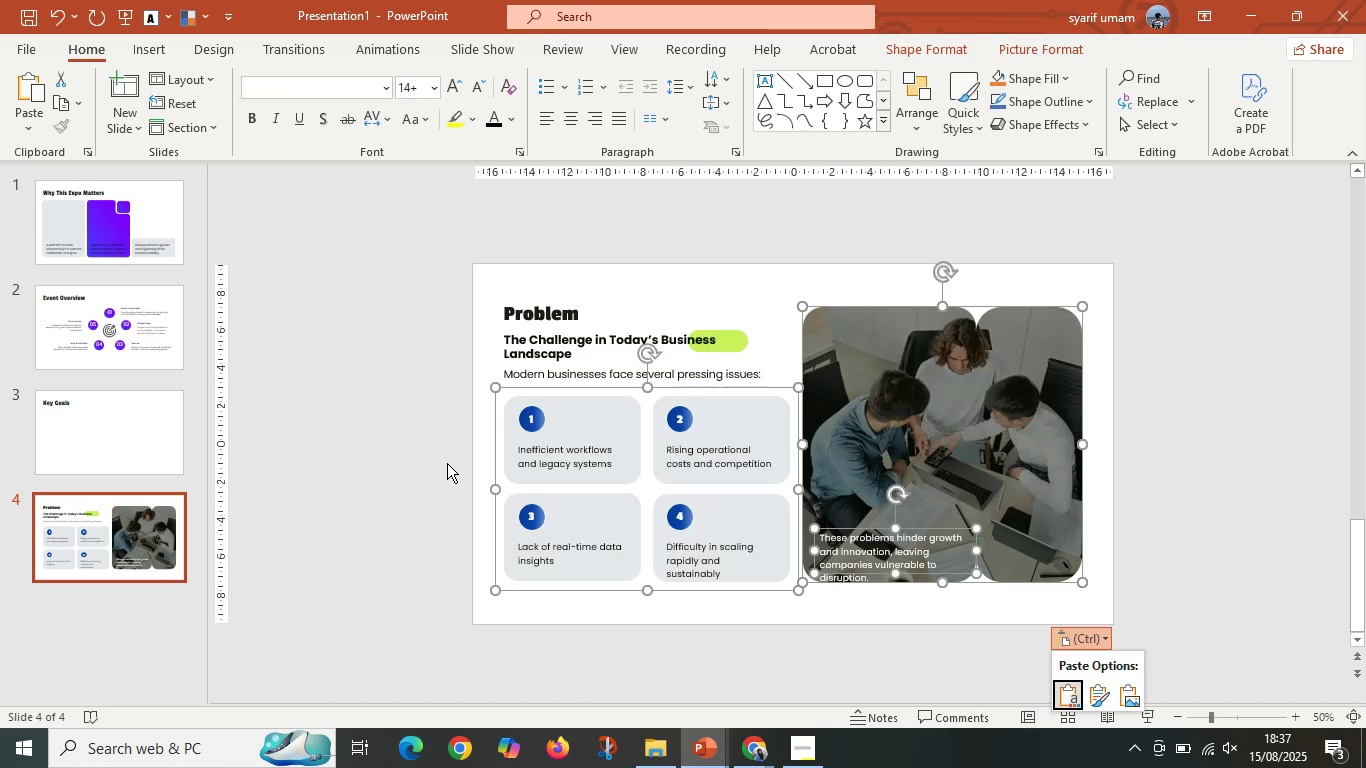 
key(Control+C)
 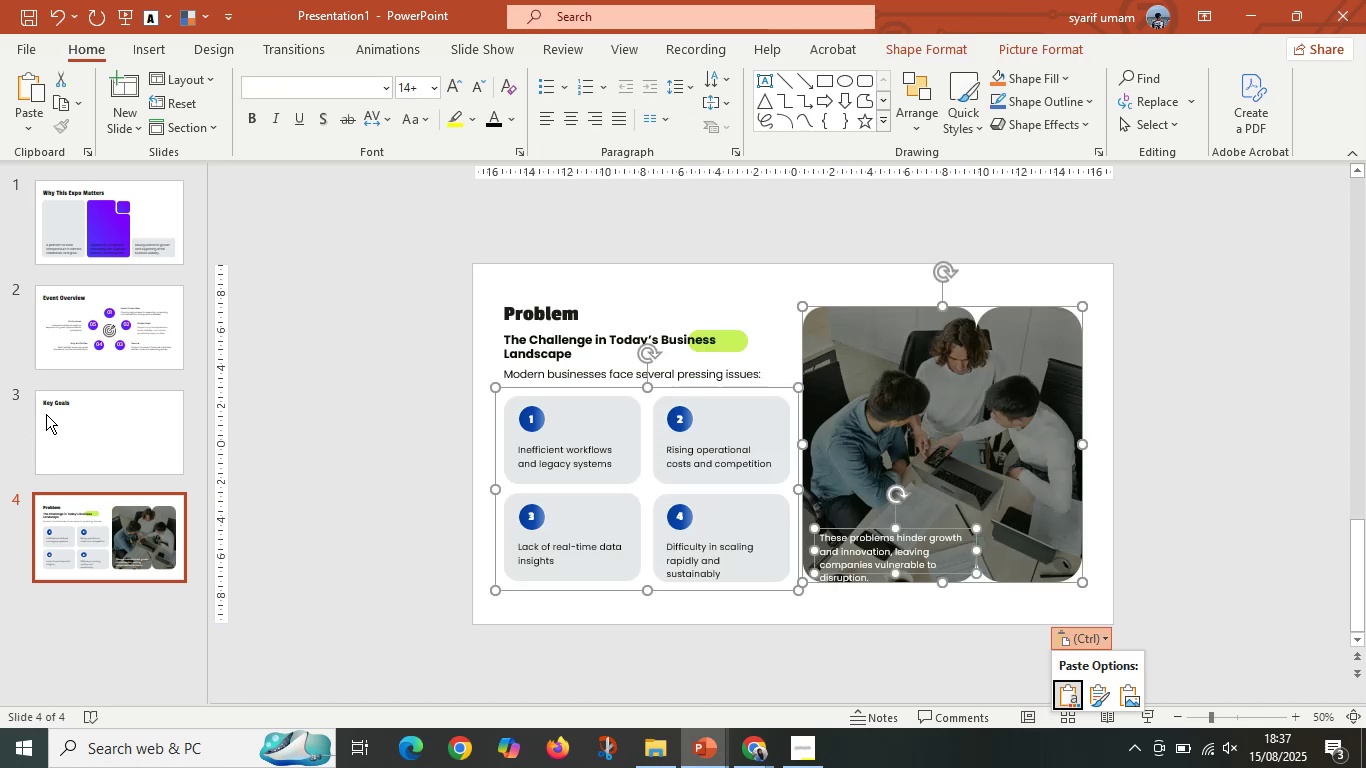 
key(Control+ControlLeft)
 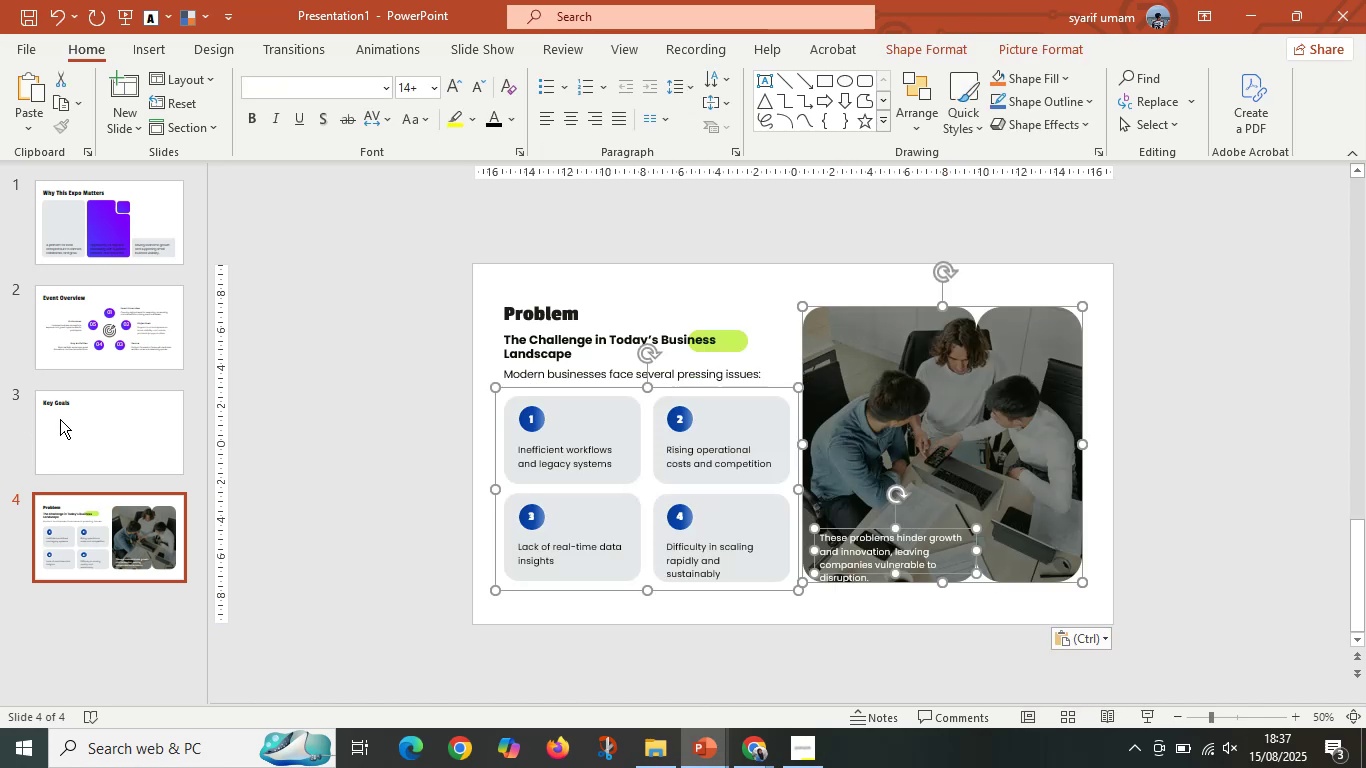 
left_click([60, 419])
 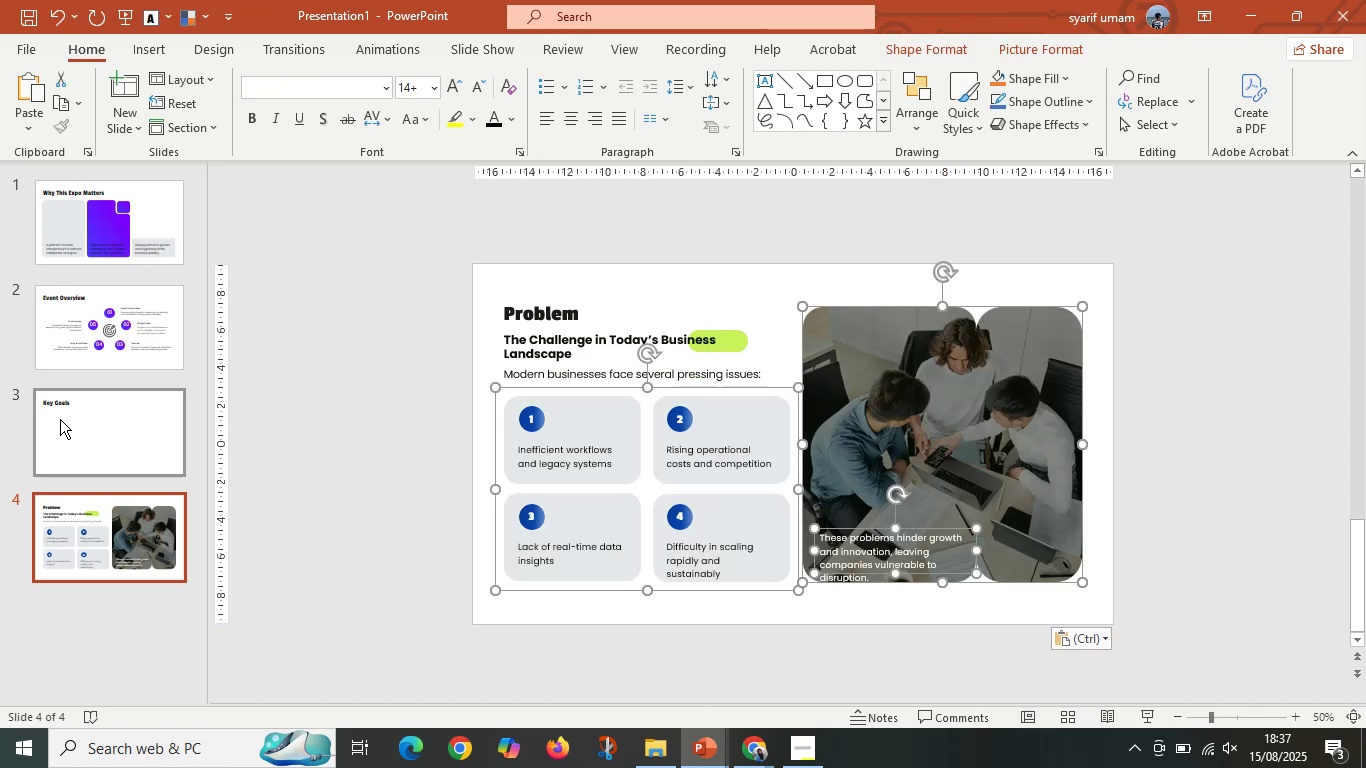 
key(Control+V)
 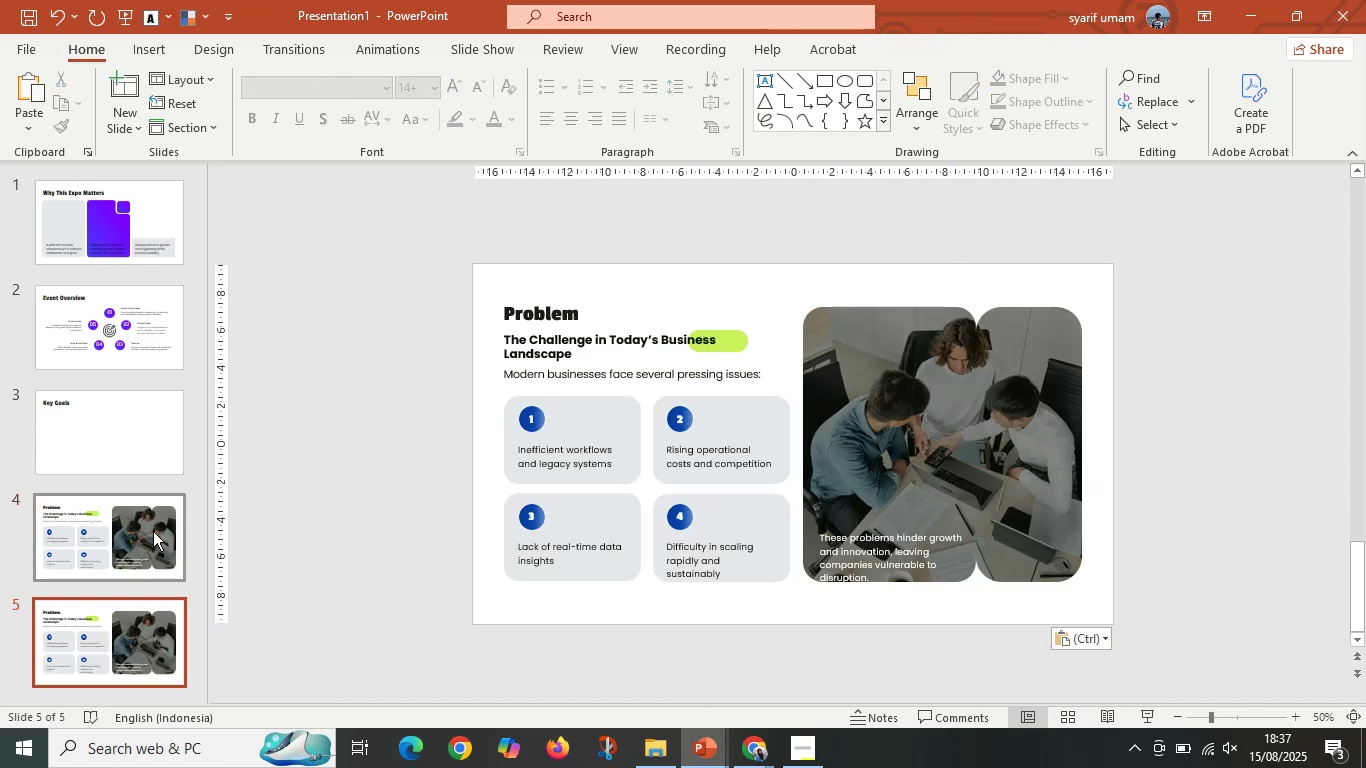 
left_click([105, 461])
 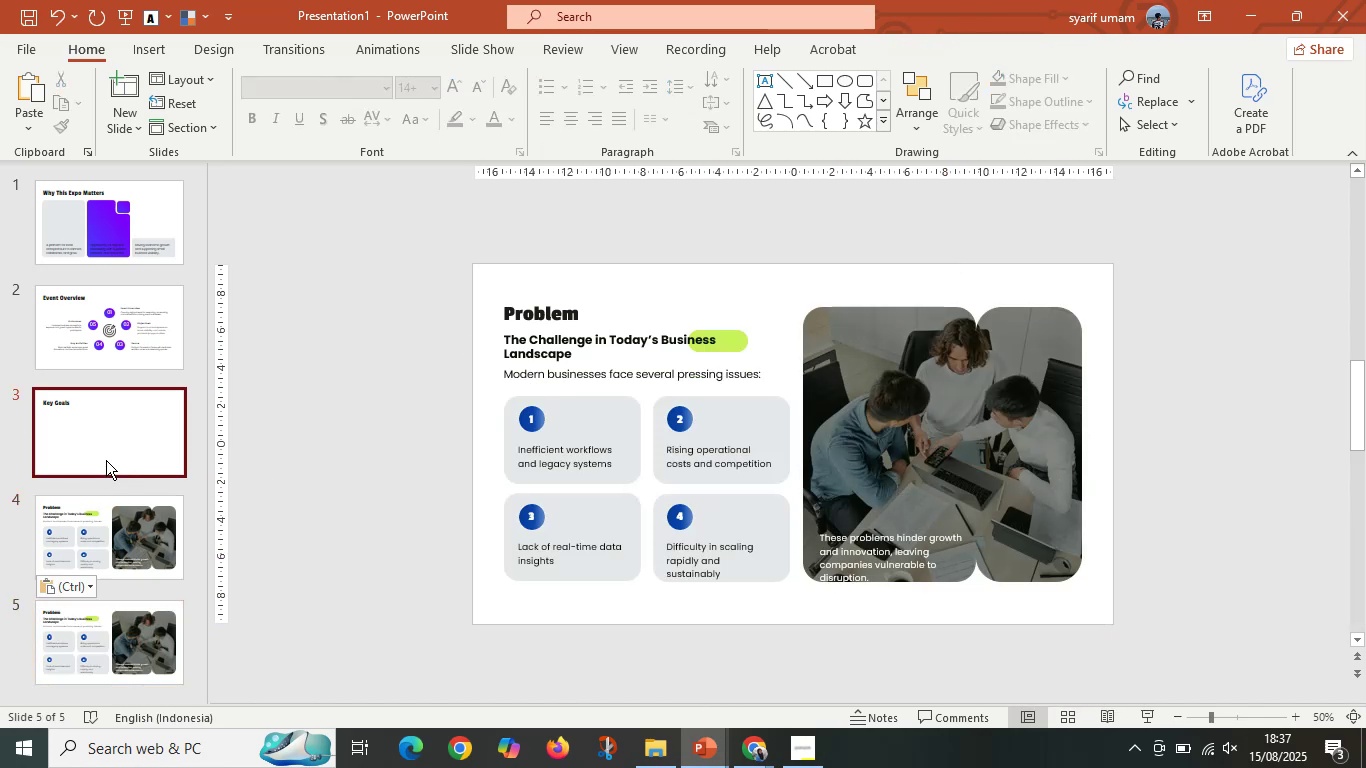 
key(Control+V)
 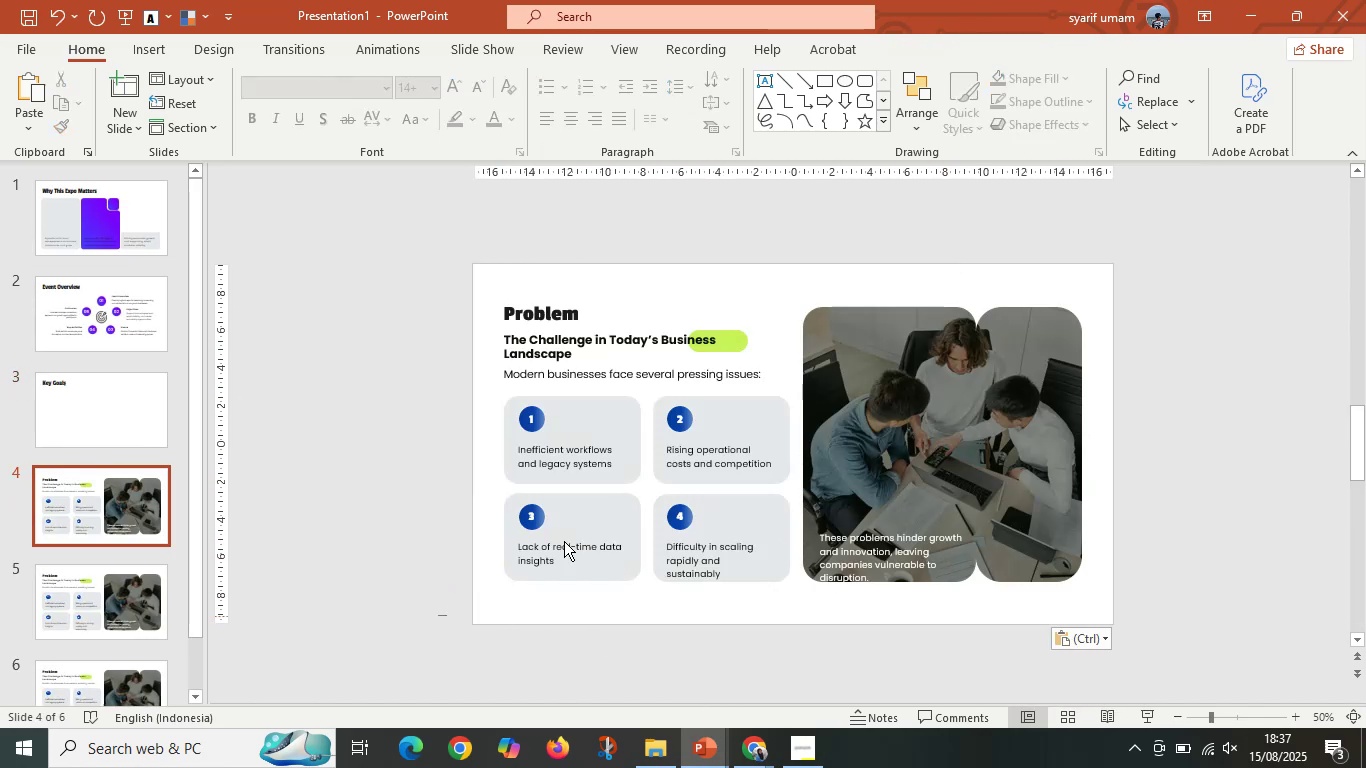 
hold_key(key=ShiftLeft, duration=0.98)
left_click([927, 356])
 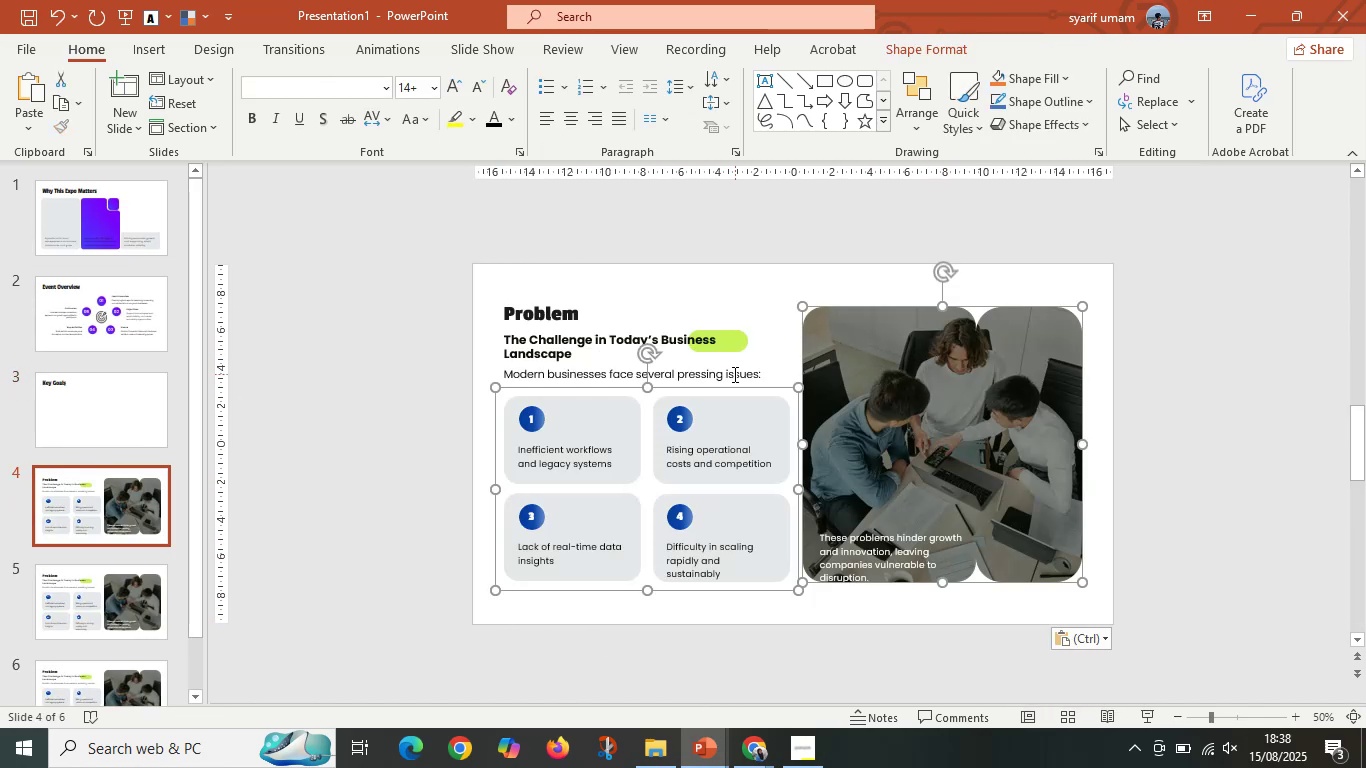 
left_click([732, 375])
 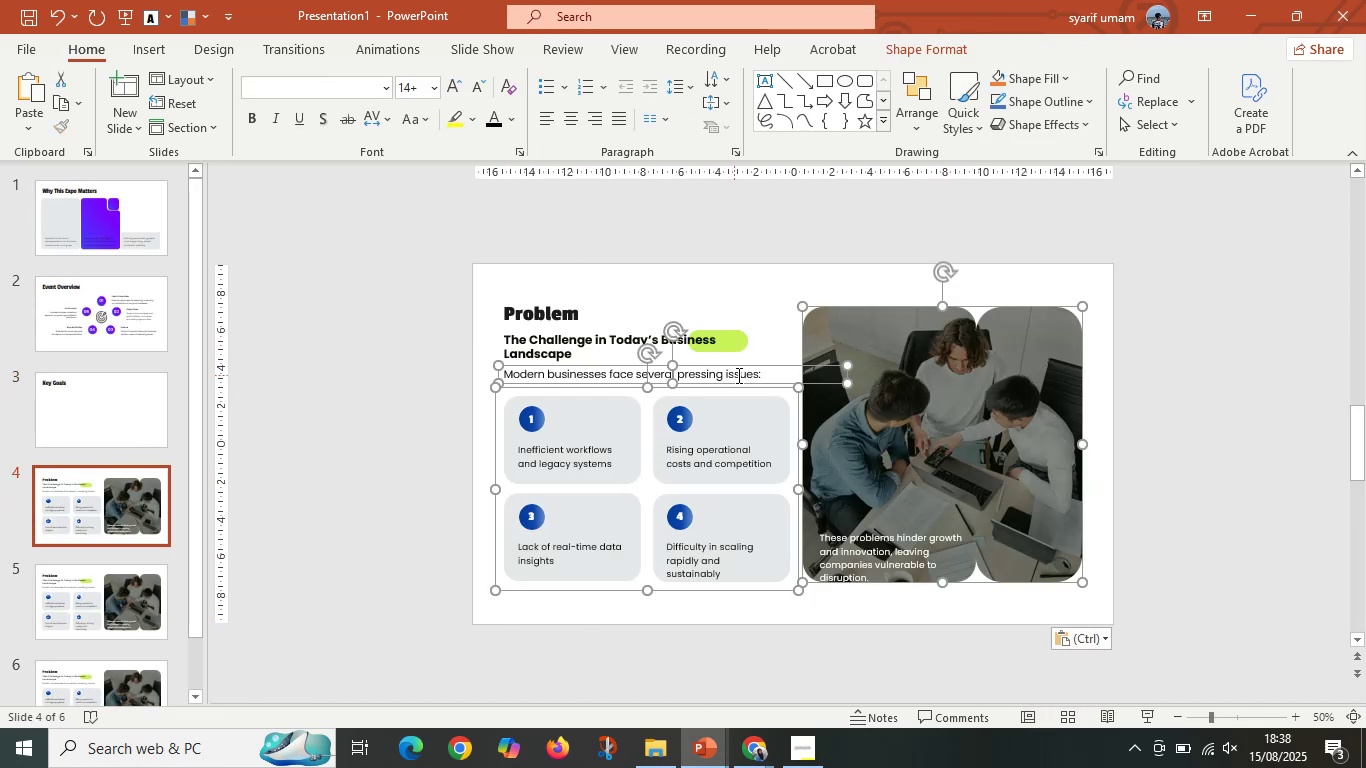 
key(Control+C)
 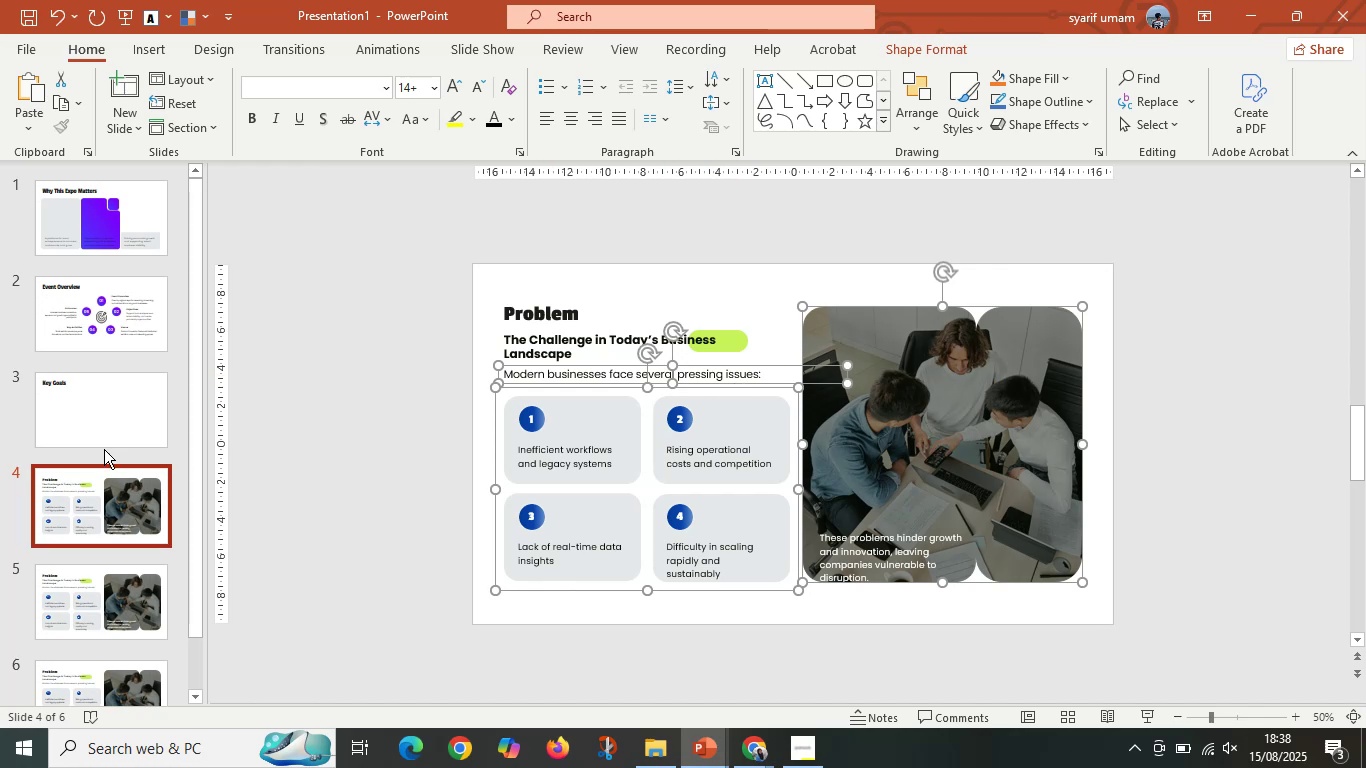 
left_click([90, 421])
 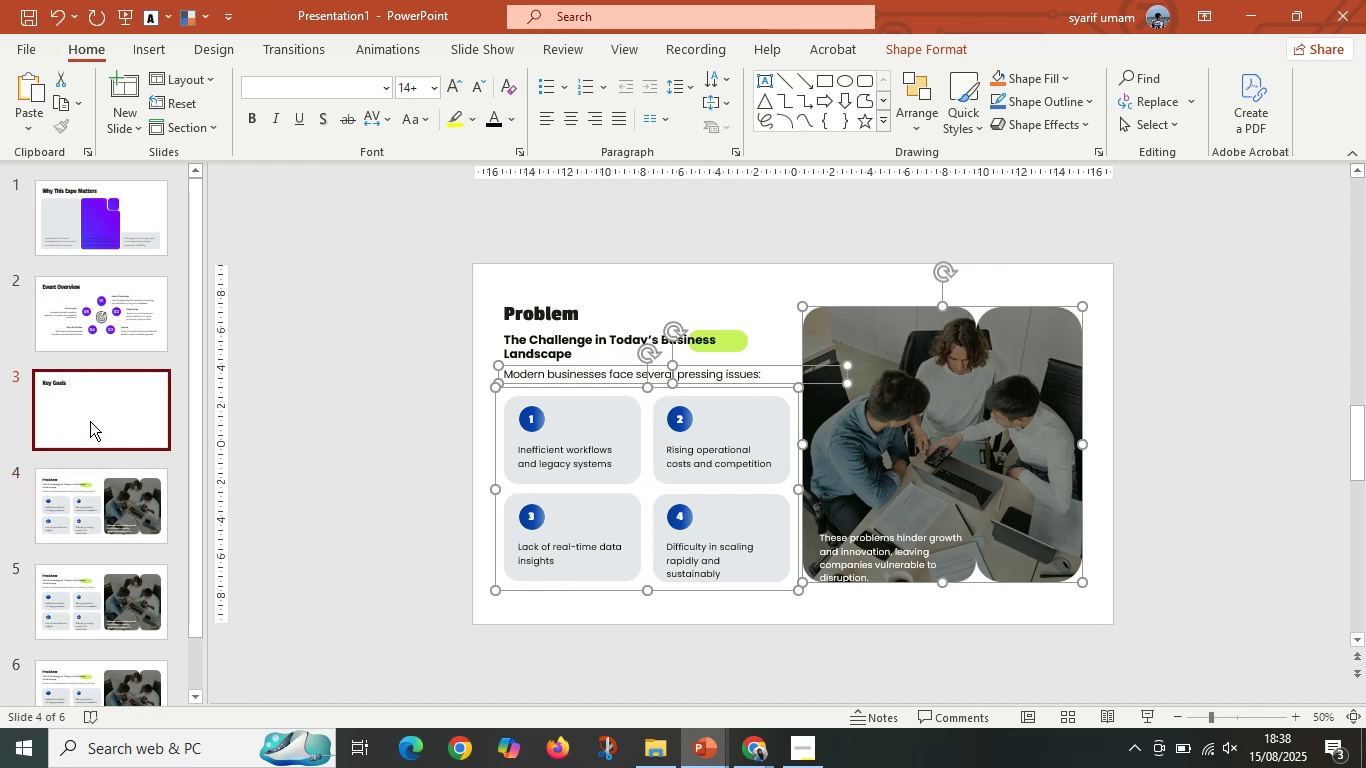 
key(Control+V)
 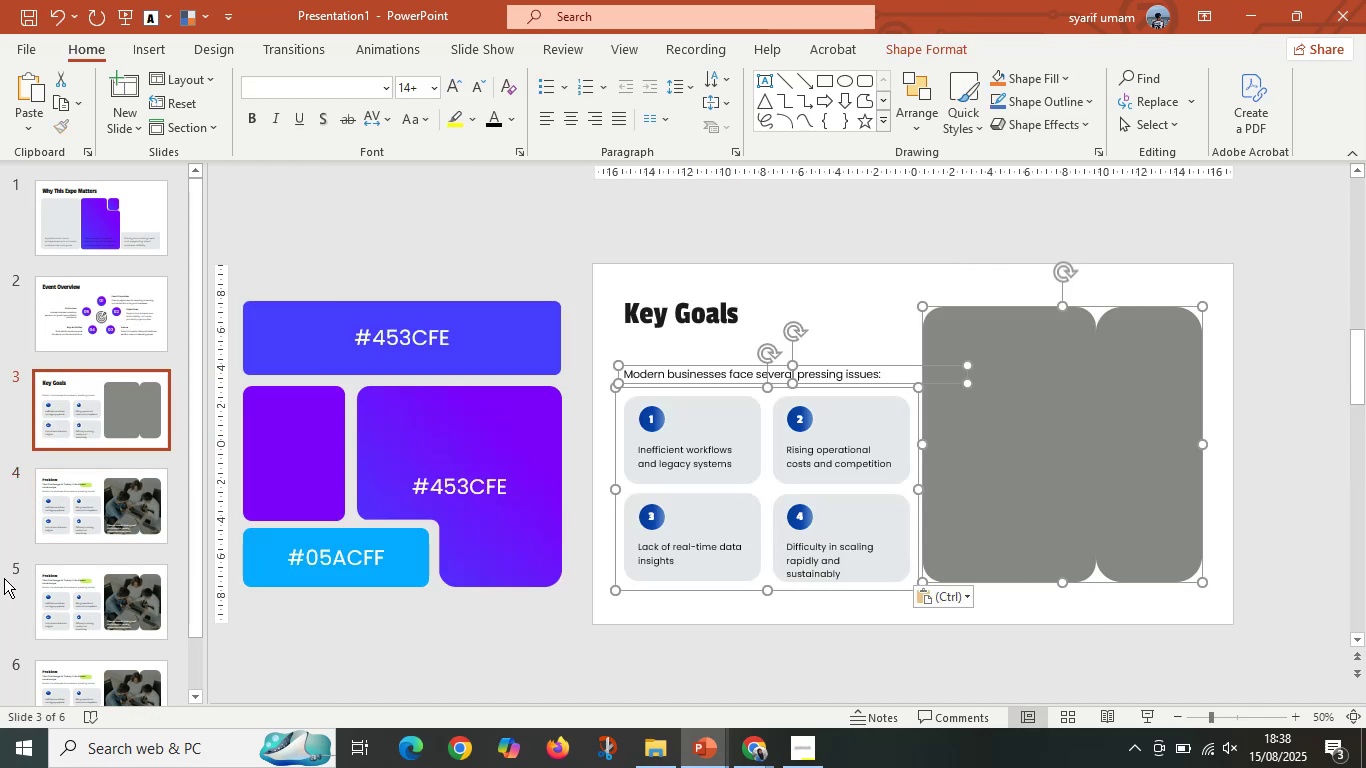 
scroll: coordinate [72, 609], scroll_direction: down, amount: 6.0
 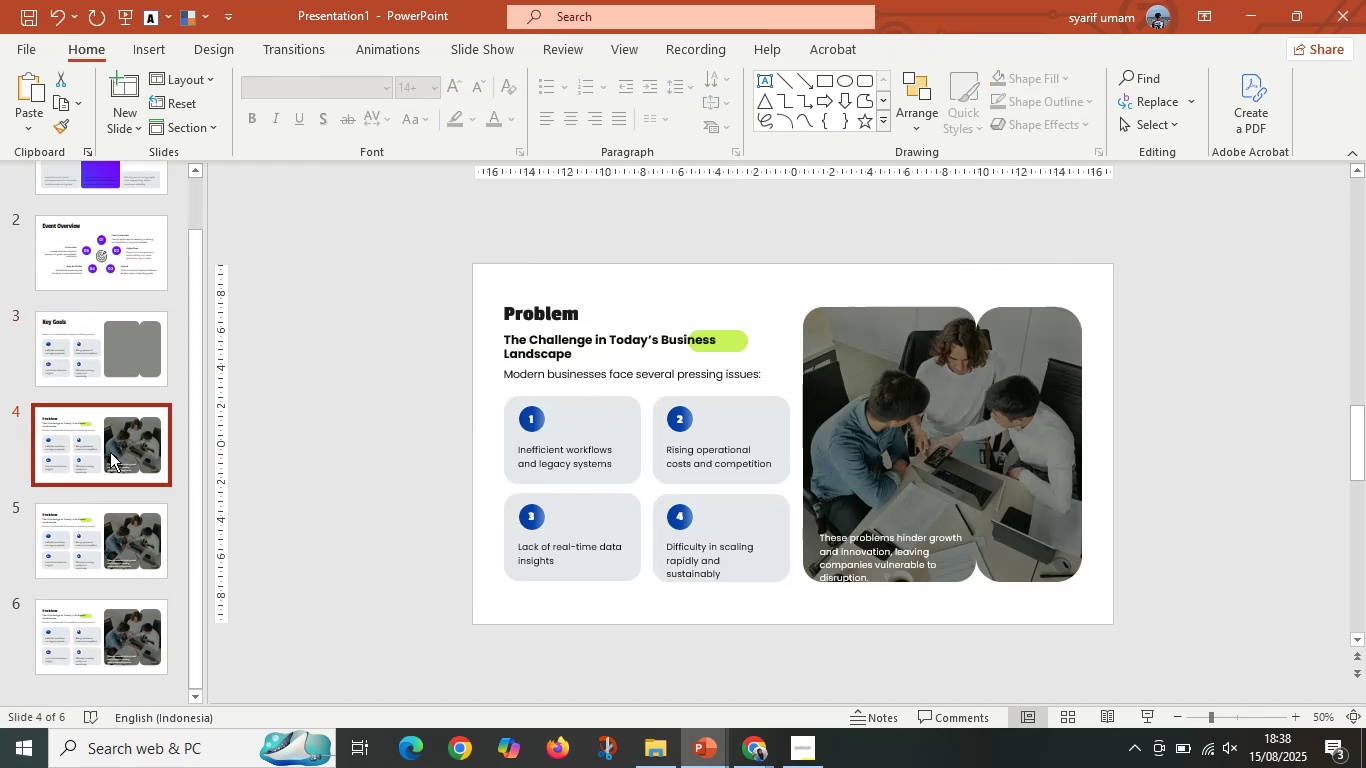 
key(Delete)
 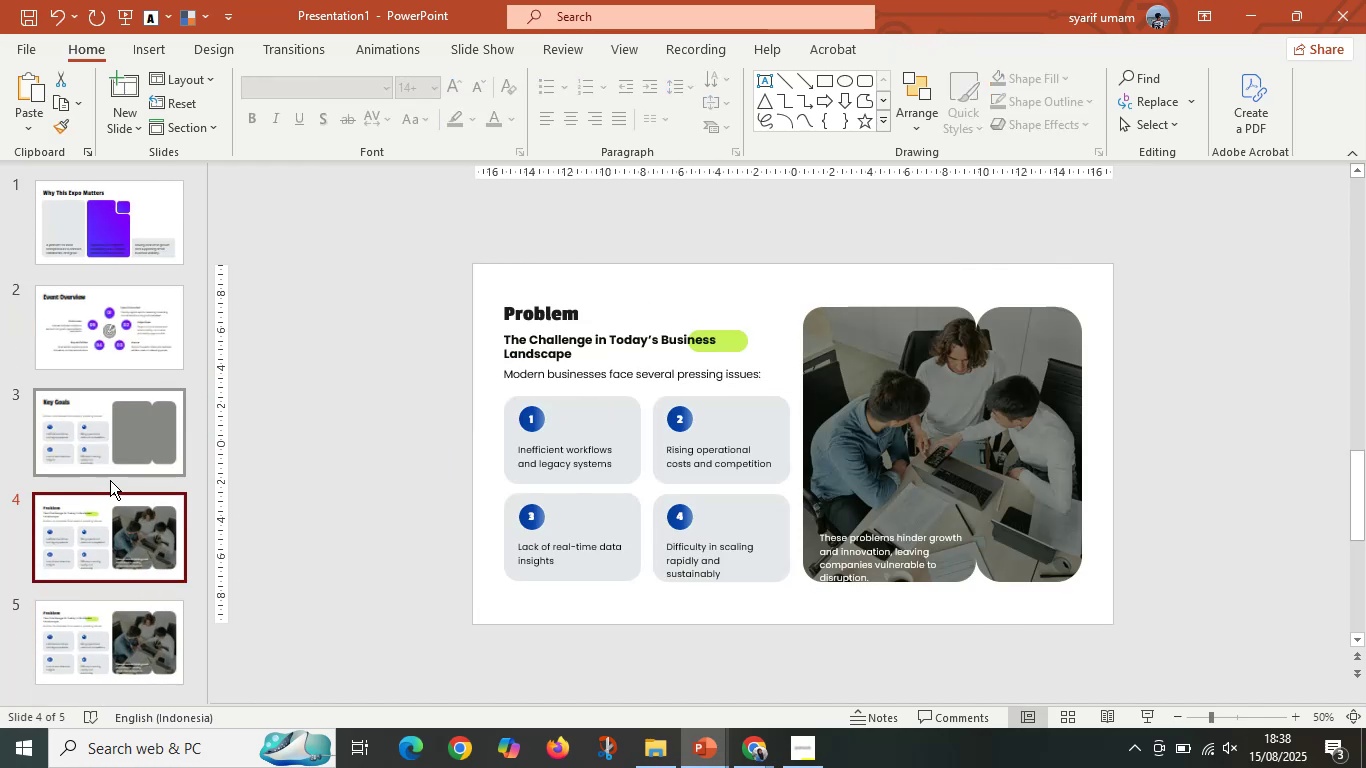 
key(Delete)
 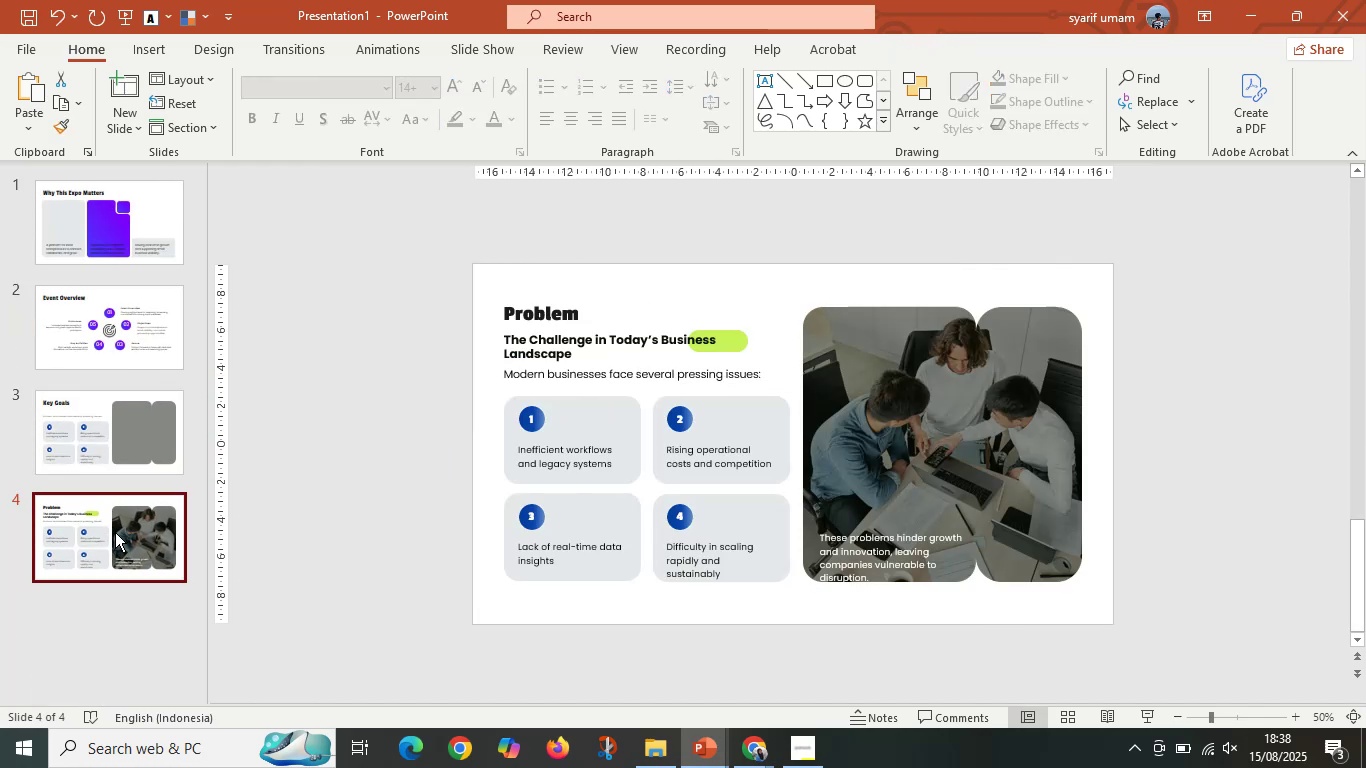 
key(Delete)
 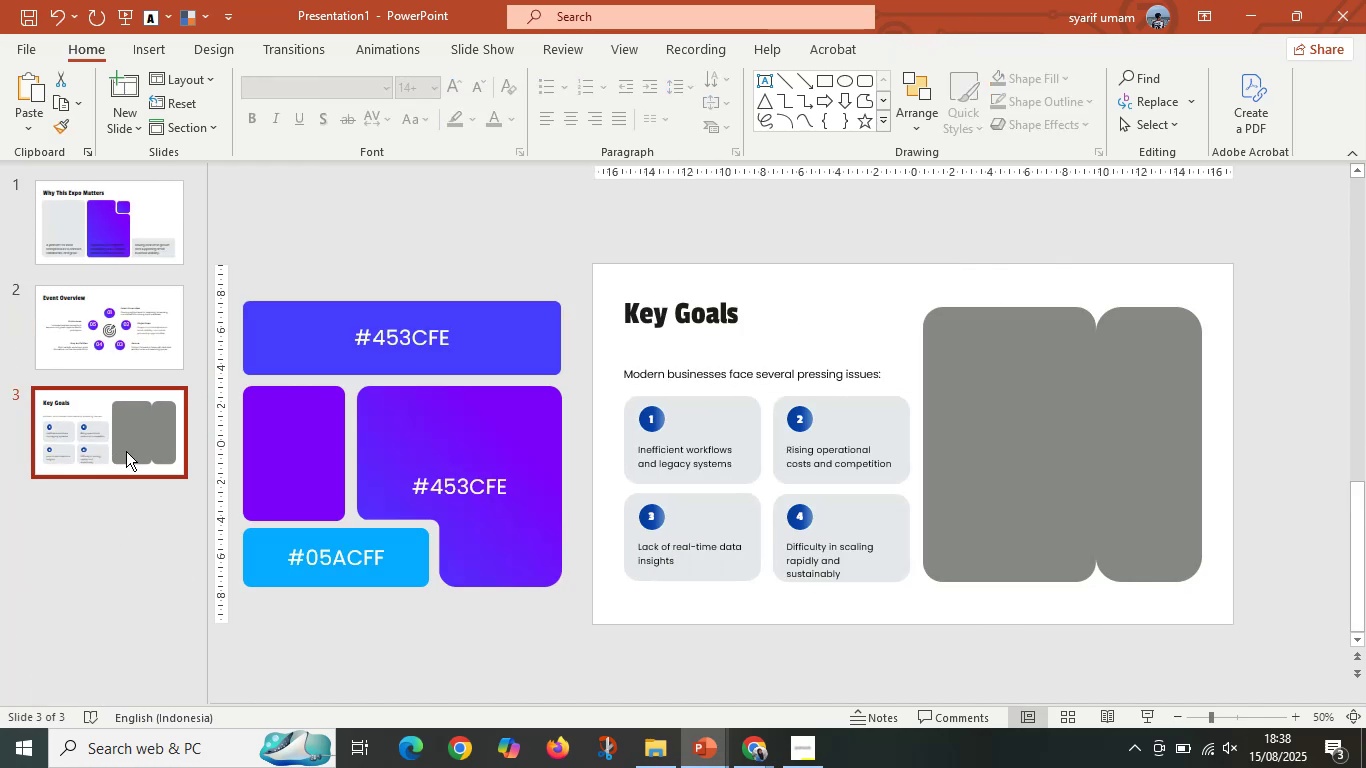 
left_click([126, 445])
 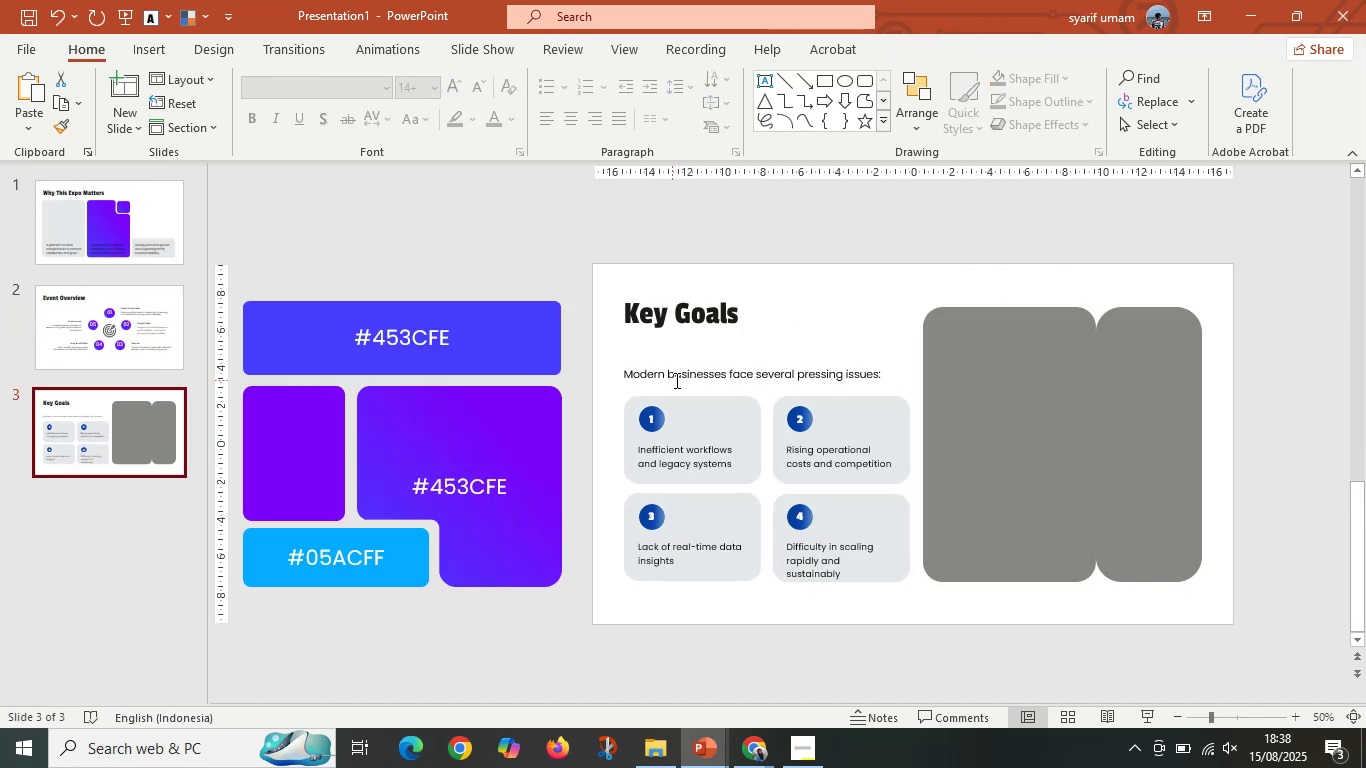 
left_click([680, 384])
 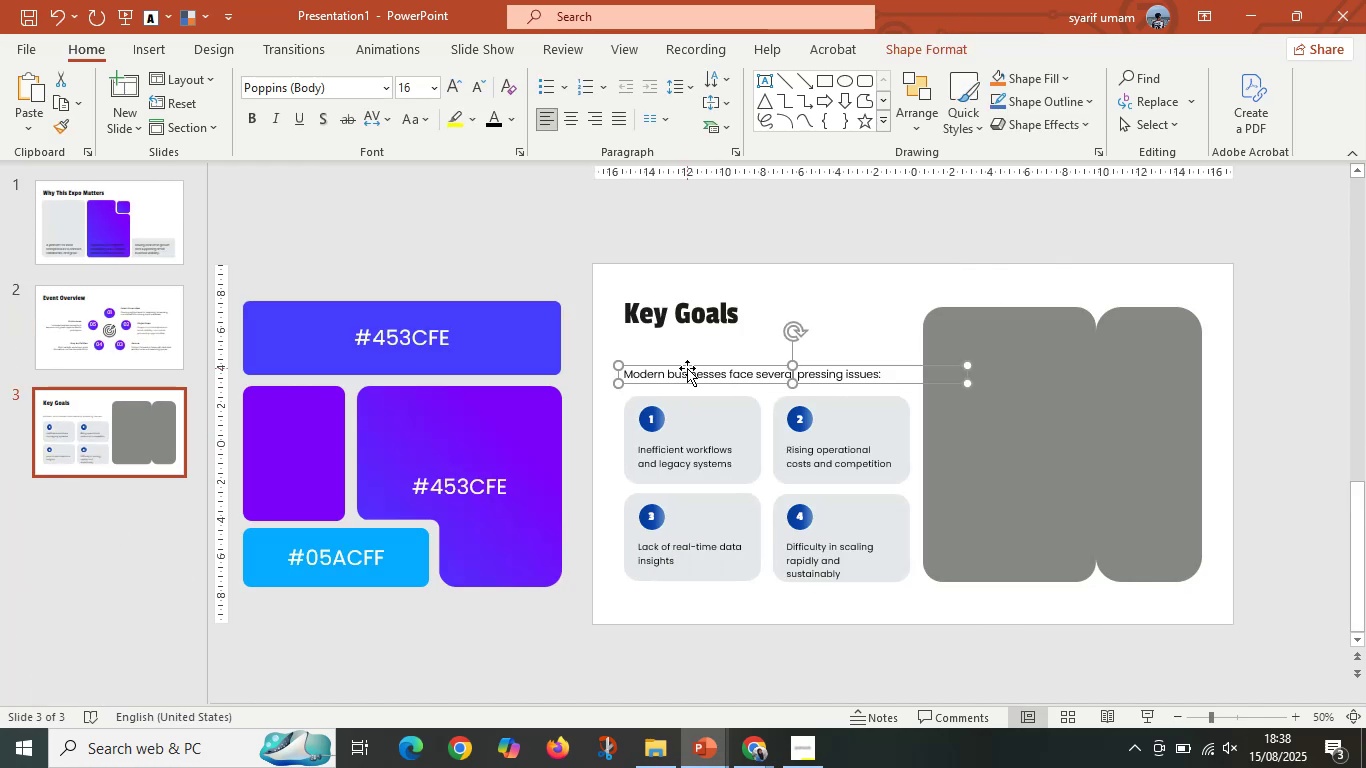 
hold_key(key=ShiftLeft, duration=1.51)
 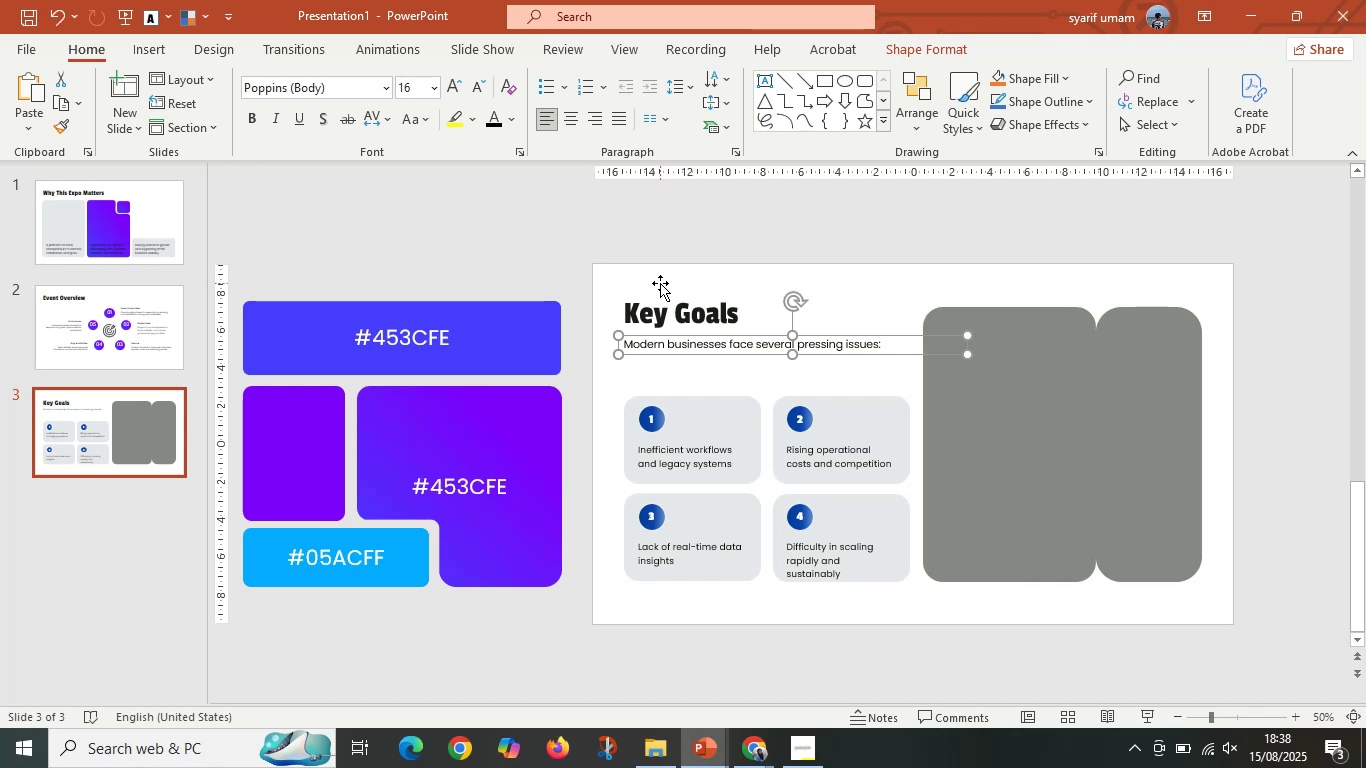 
wait(44.7)
 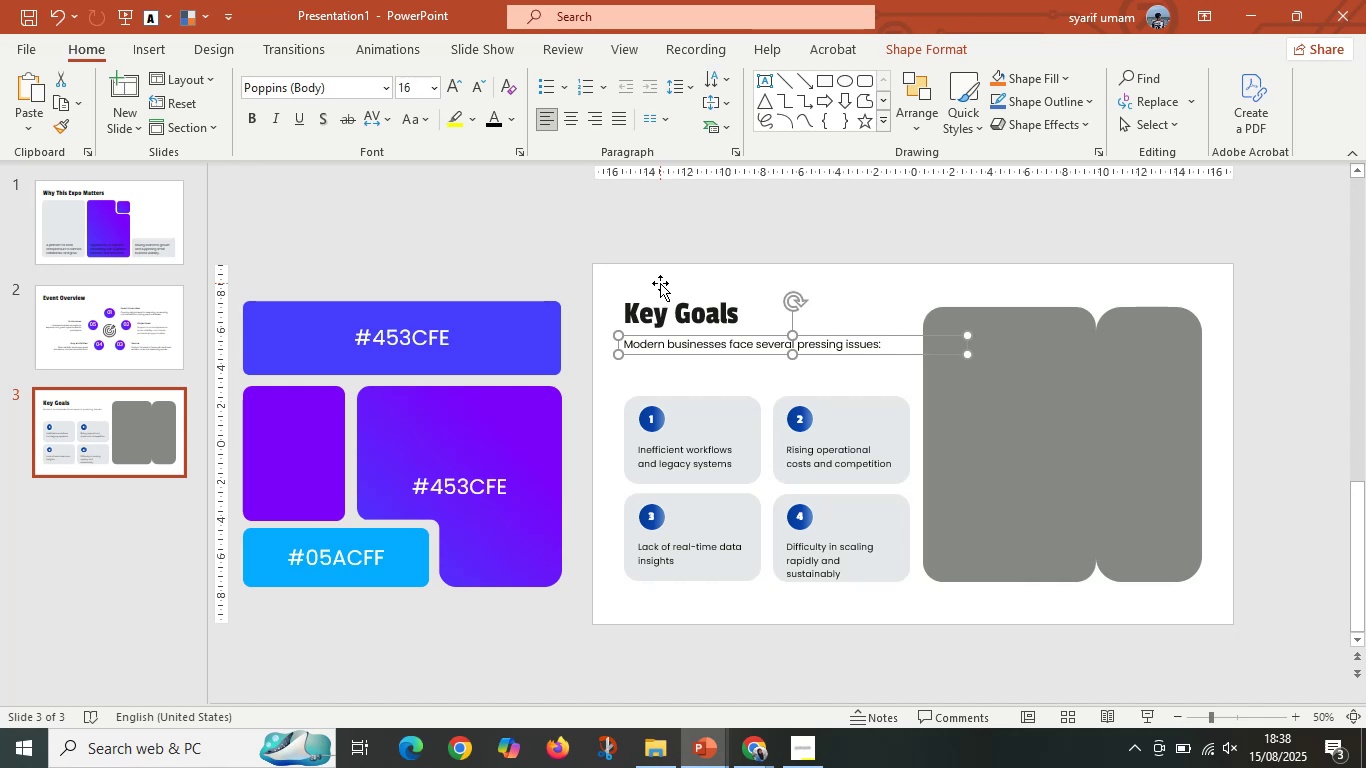 
left_click([877, 230])
 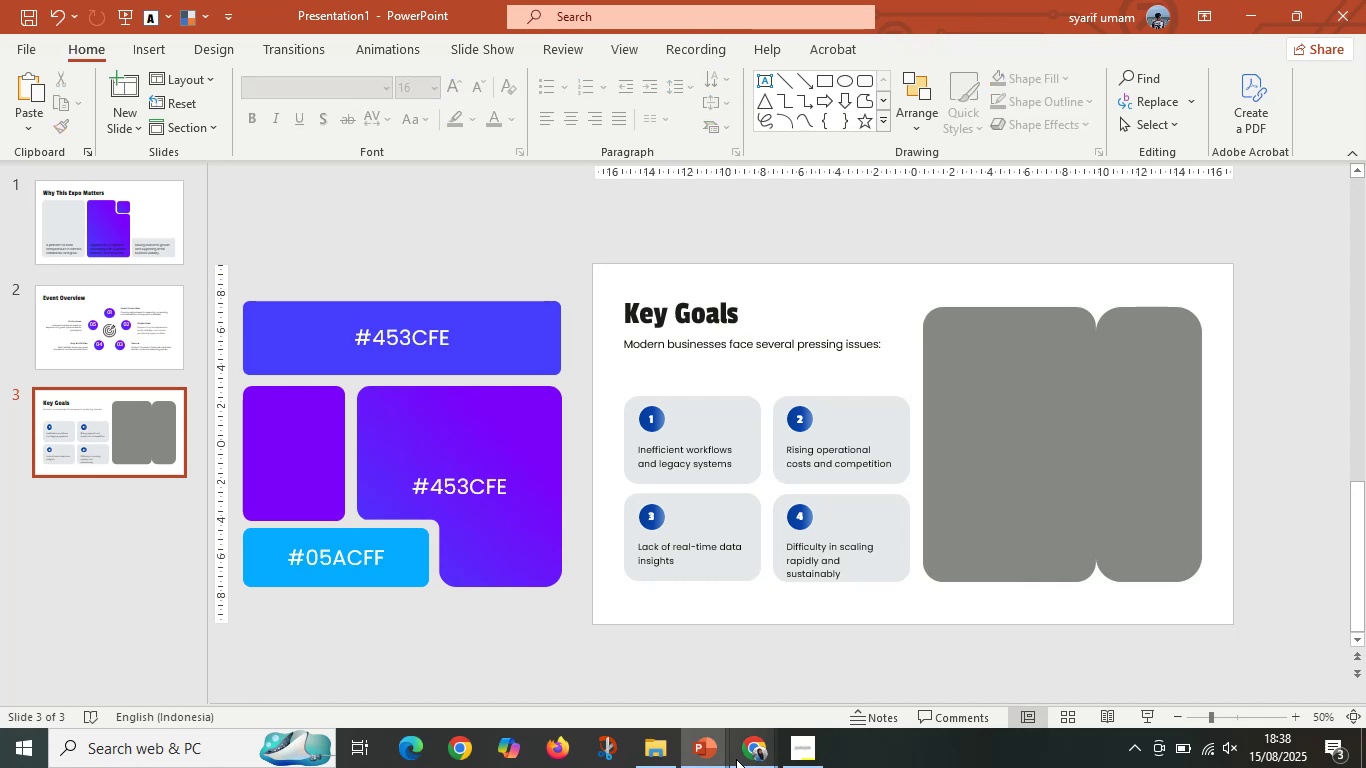 
left_click([748, 757])
 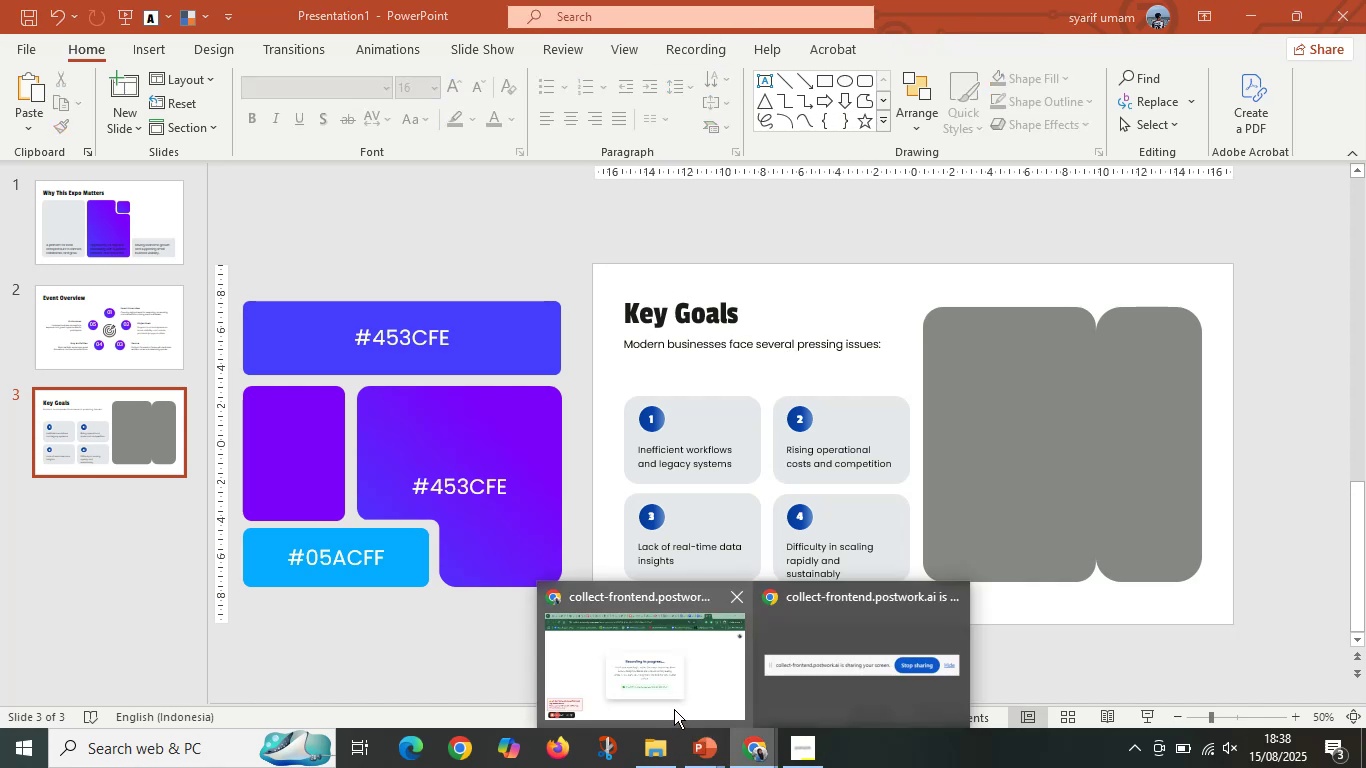 
left_click([674, 709])
 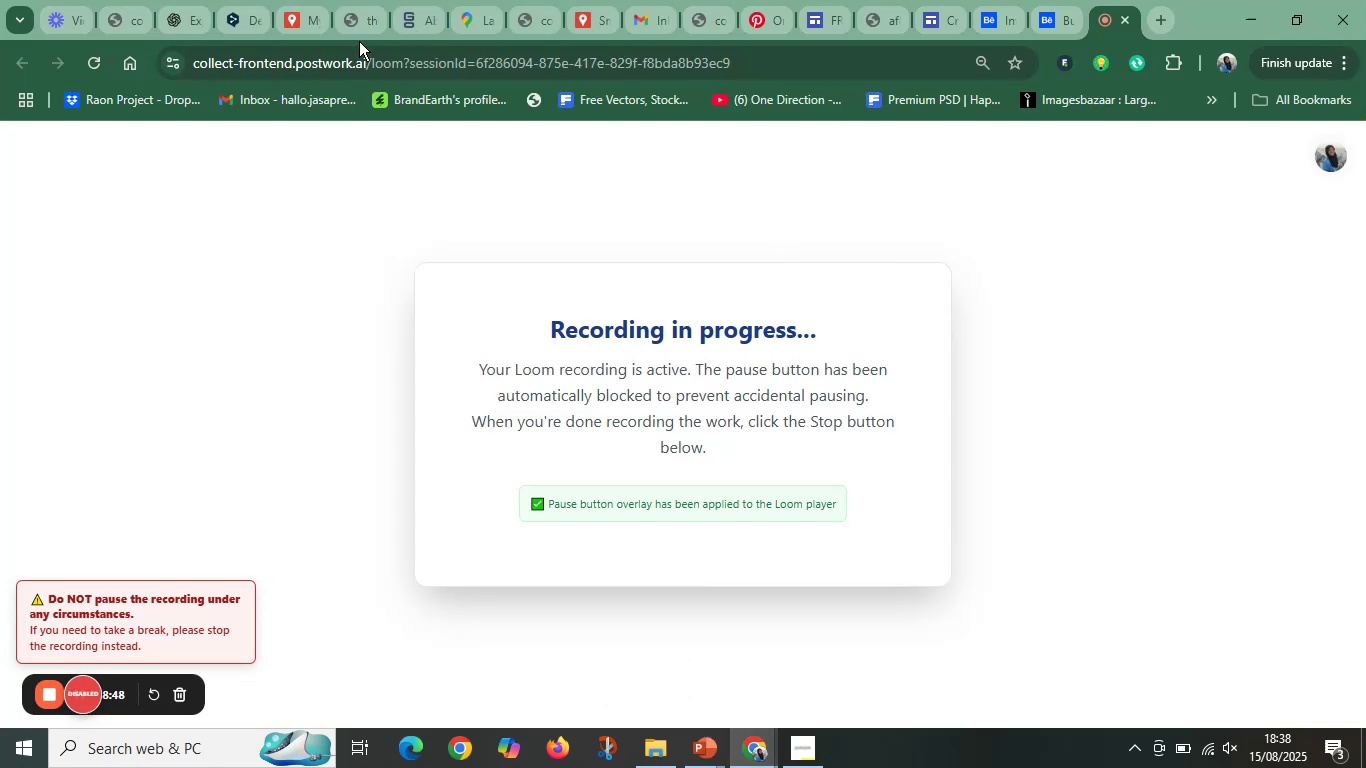 
left_click([178, 10])
 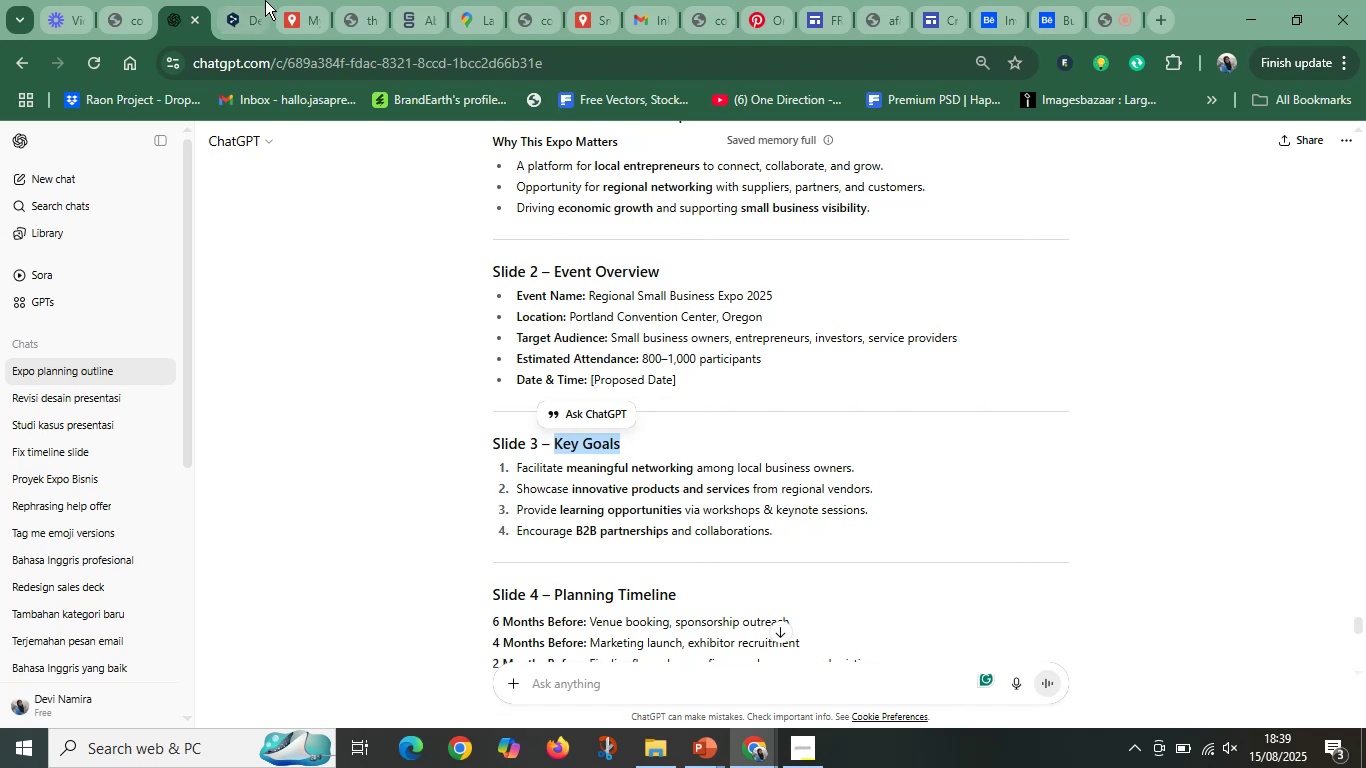 
left_click([579, 515])
 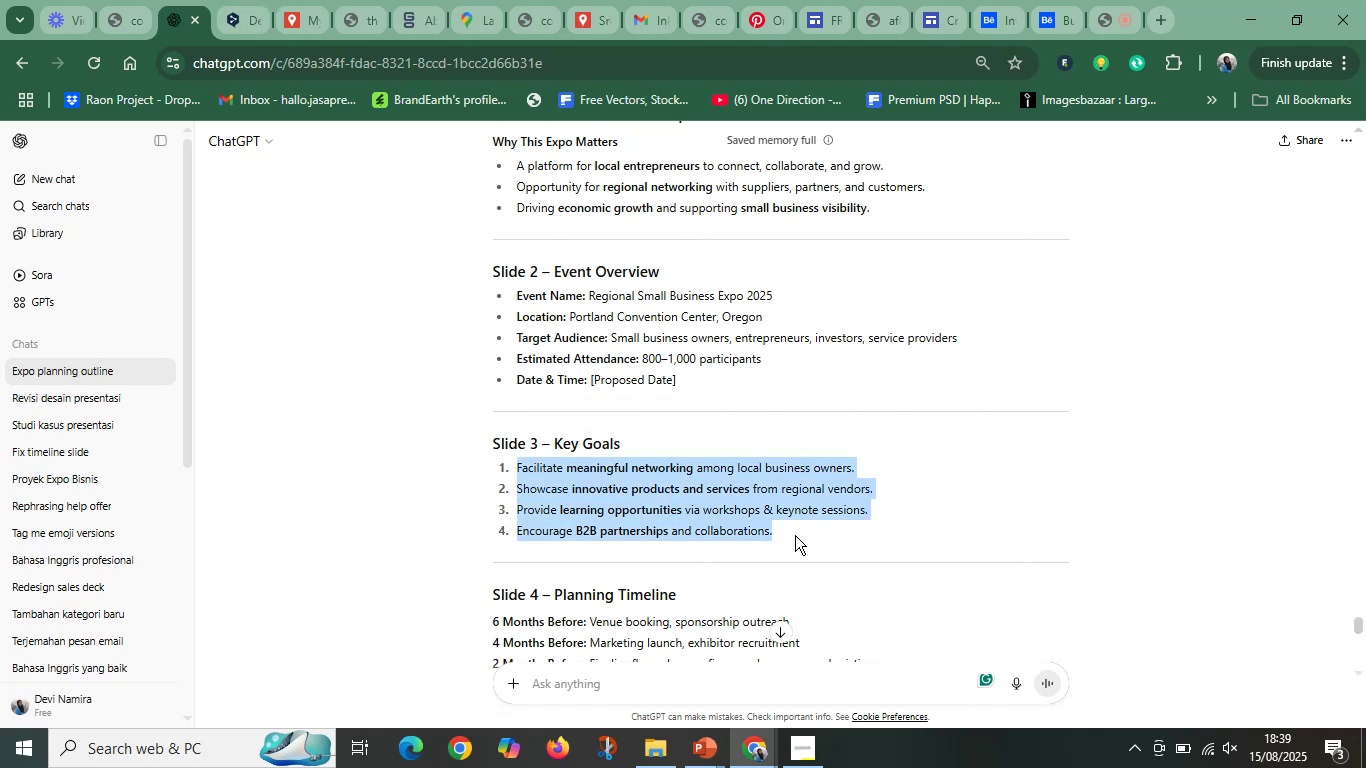 
key(Control+C)
 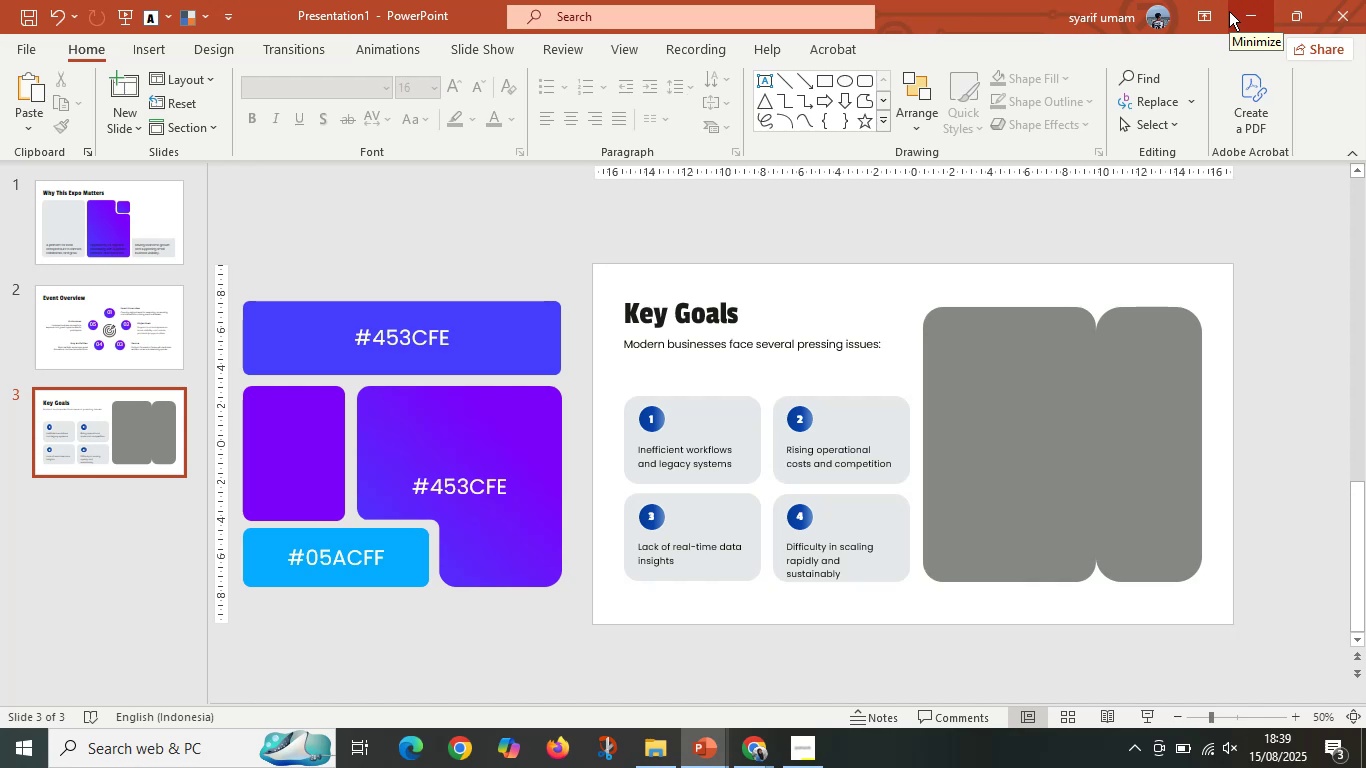 
wait(7.87)
 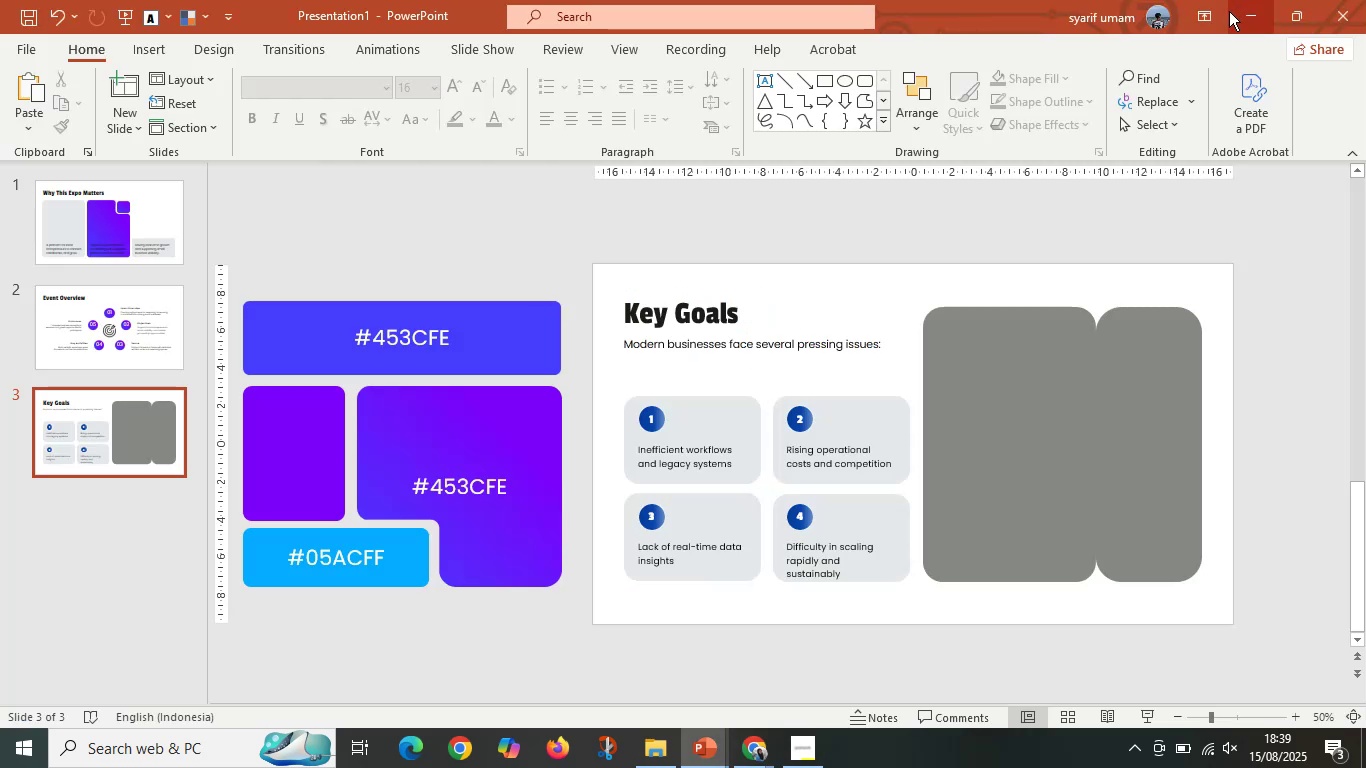 
left_click([476, 249])
 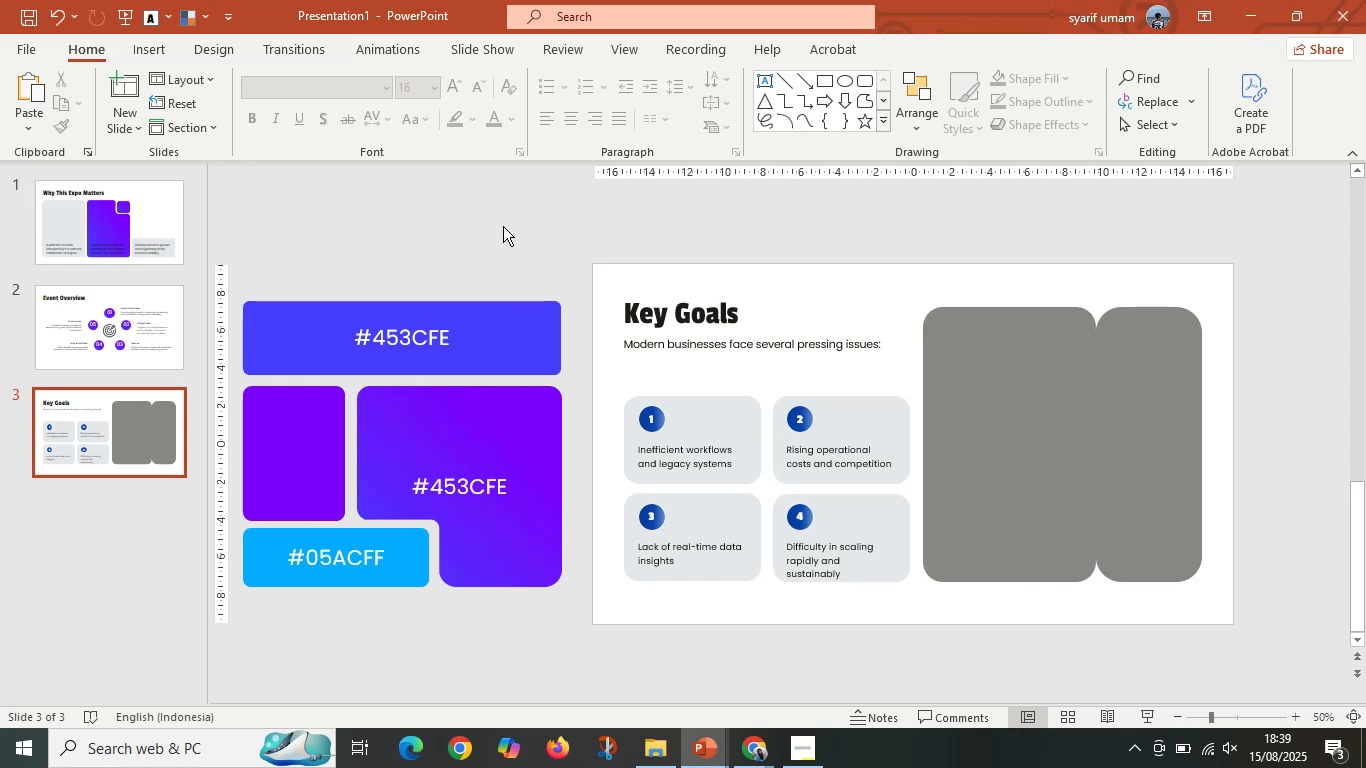 
key(Control+V)
 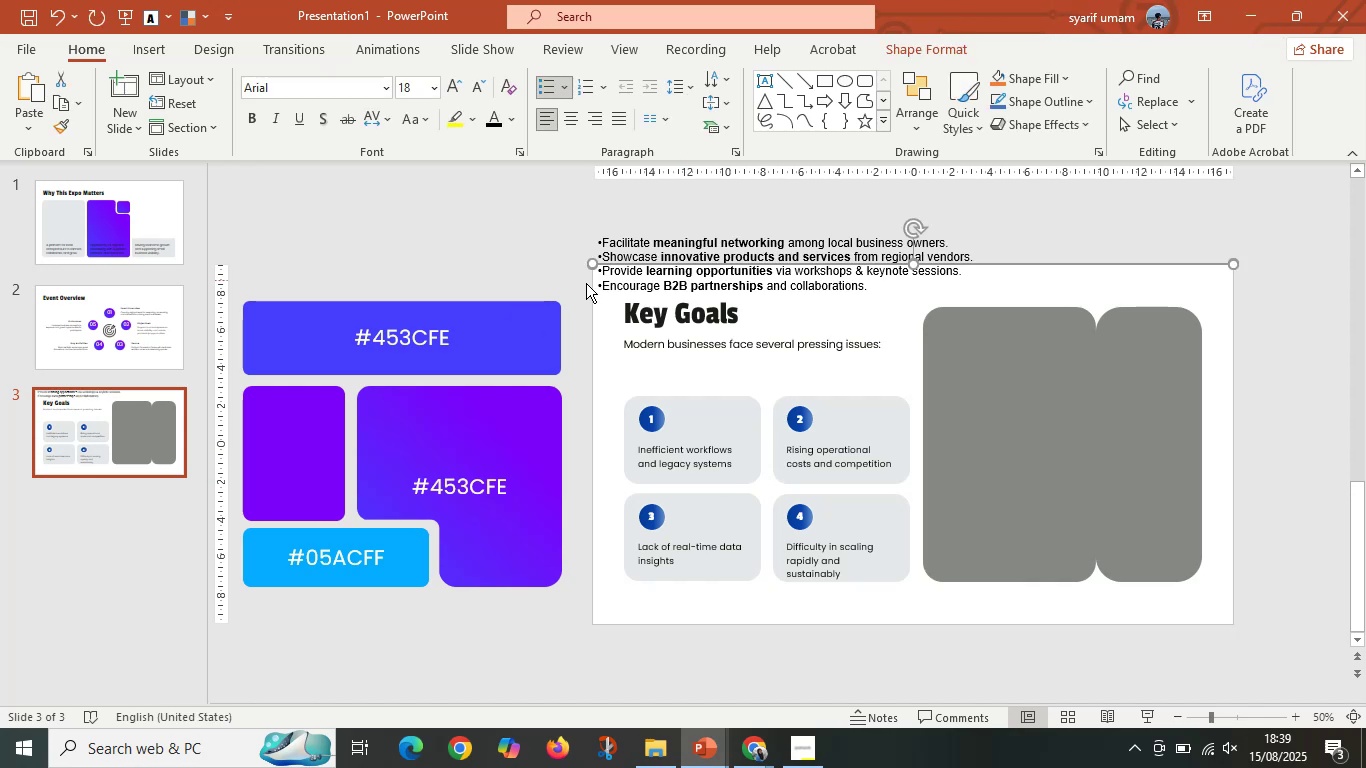 
key(Control+Z)
 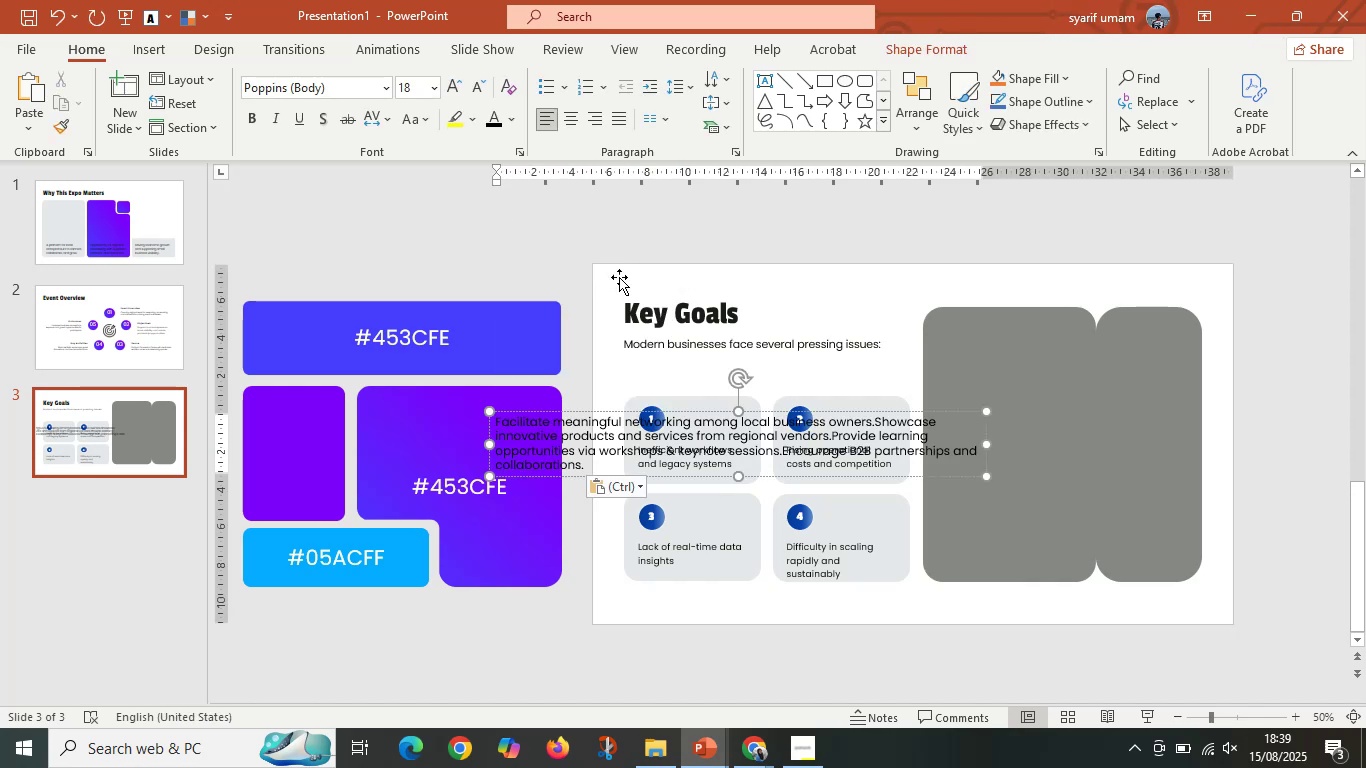 
key(Control+Z)
 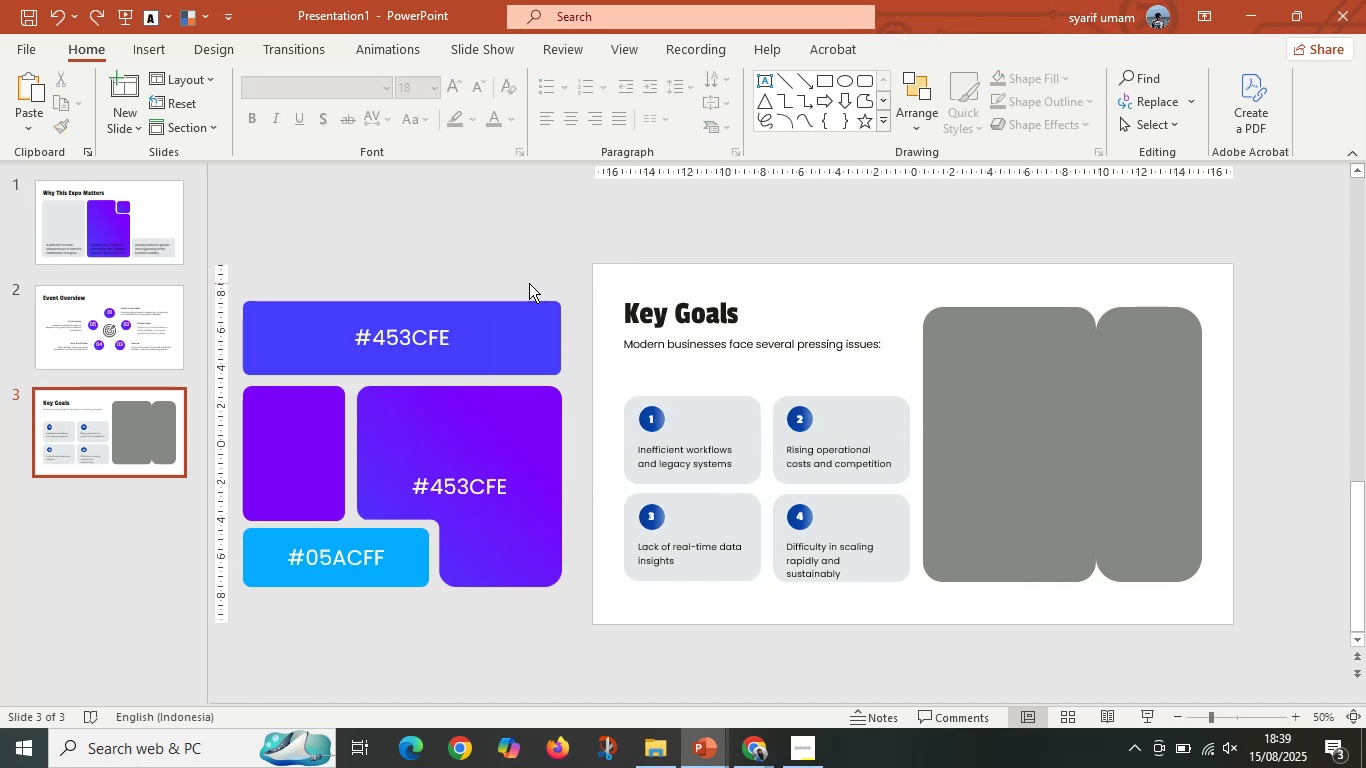 
key(Control+V)
 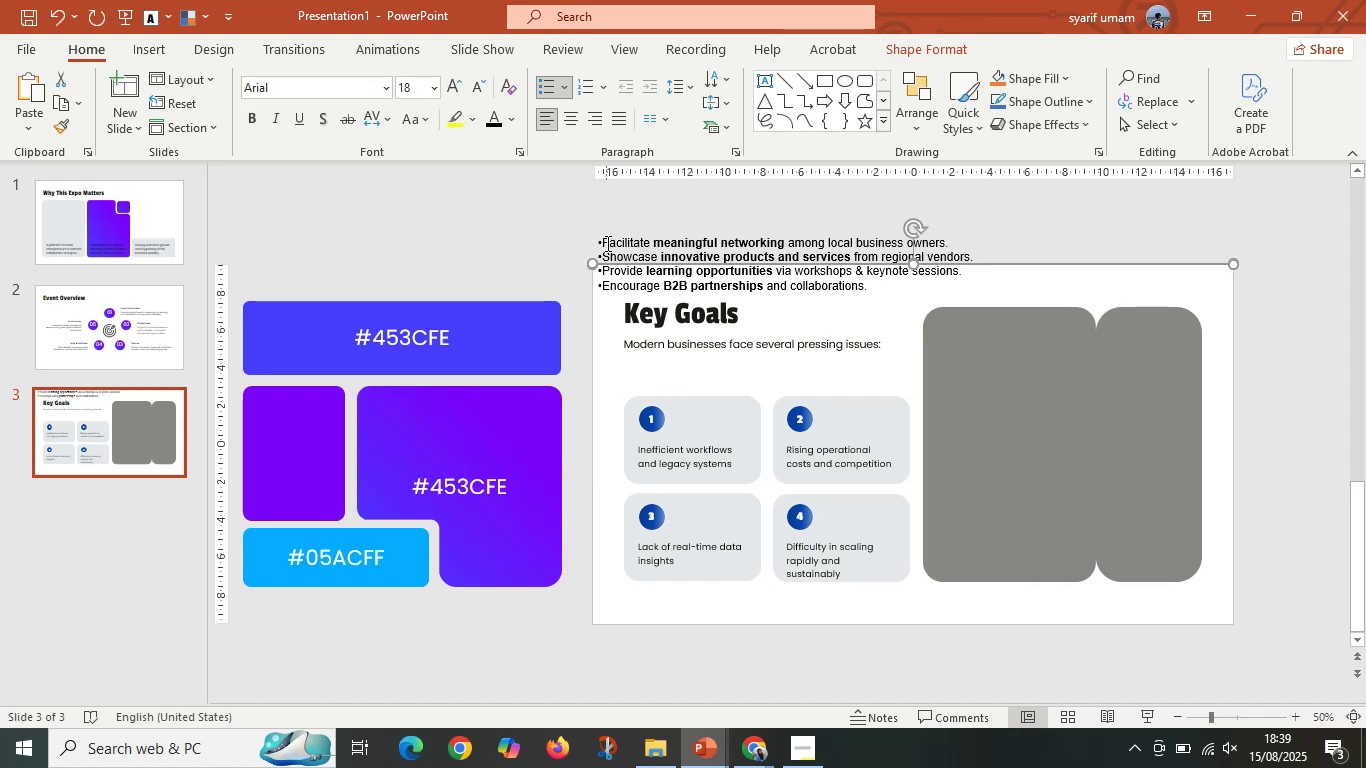 
key(Control+C)
 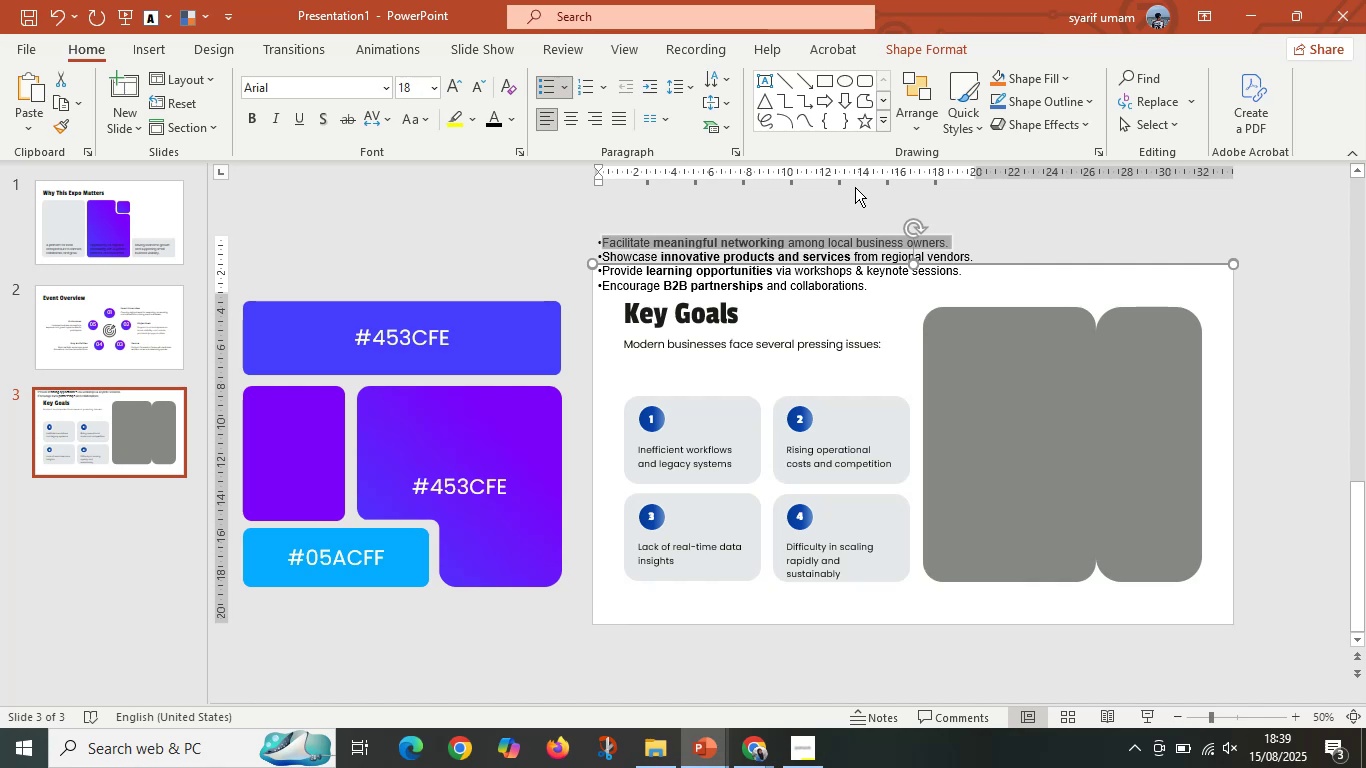 
wait(24.2)
 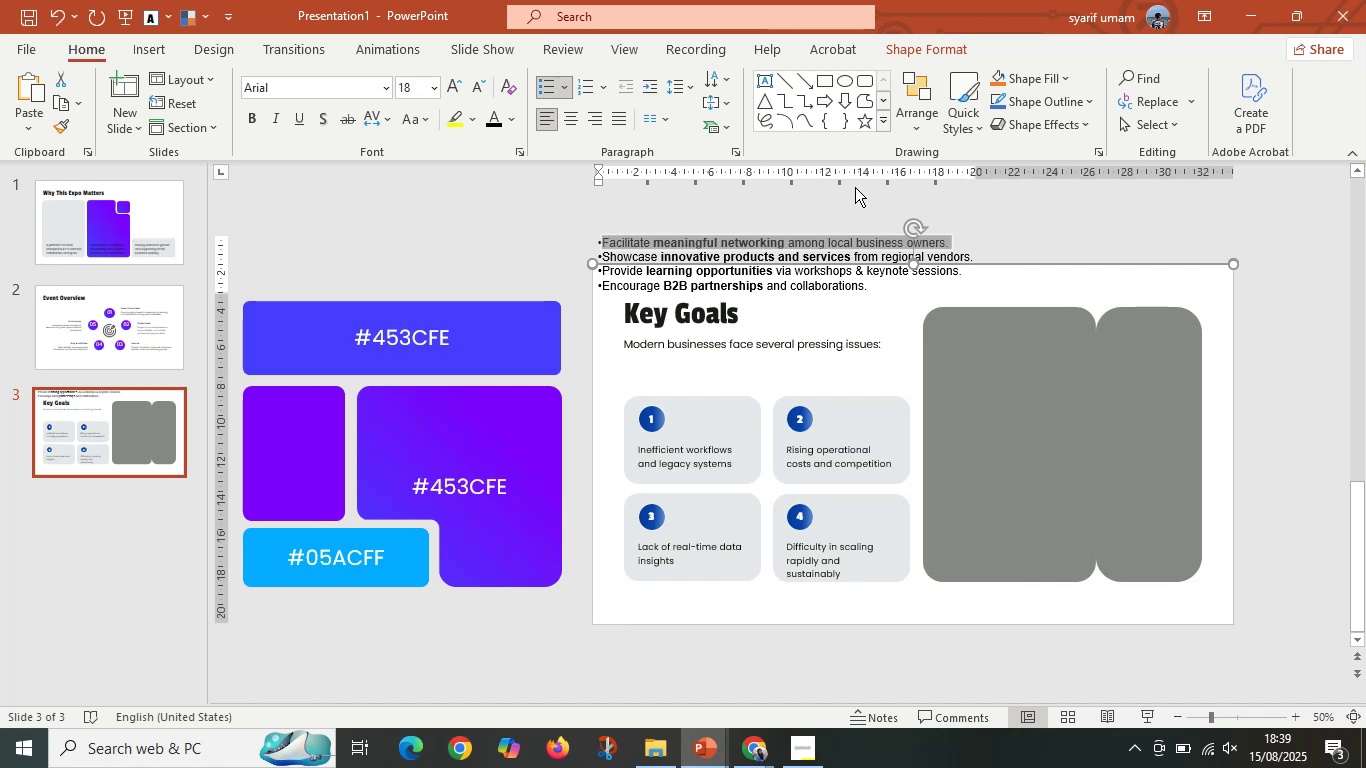 
left_click([664, 463])
 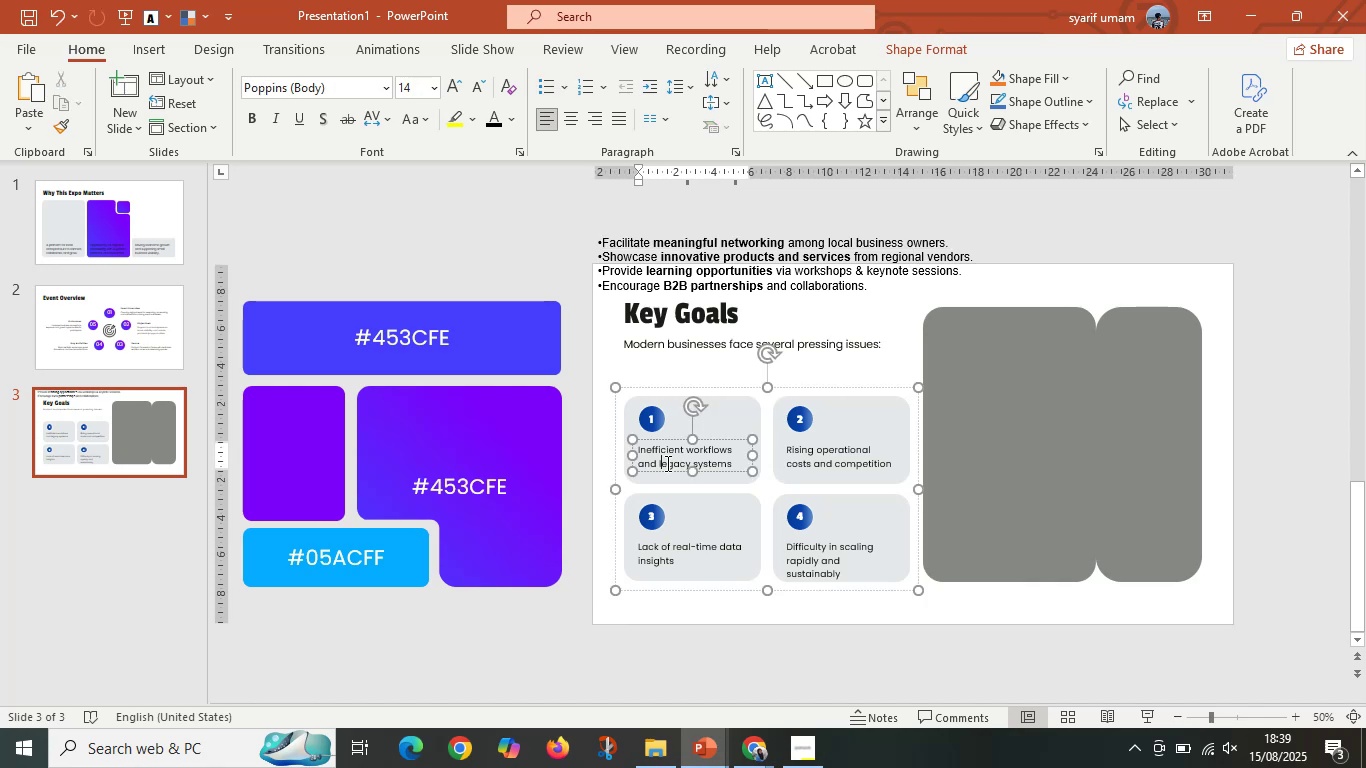 
key(Control+A)
 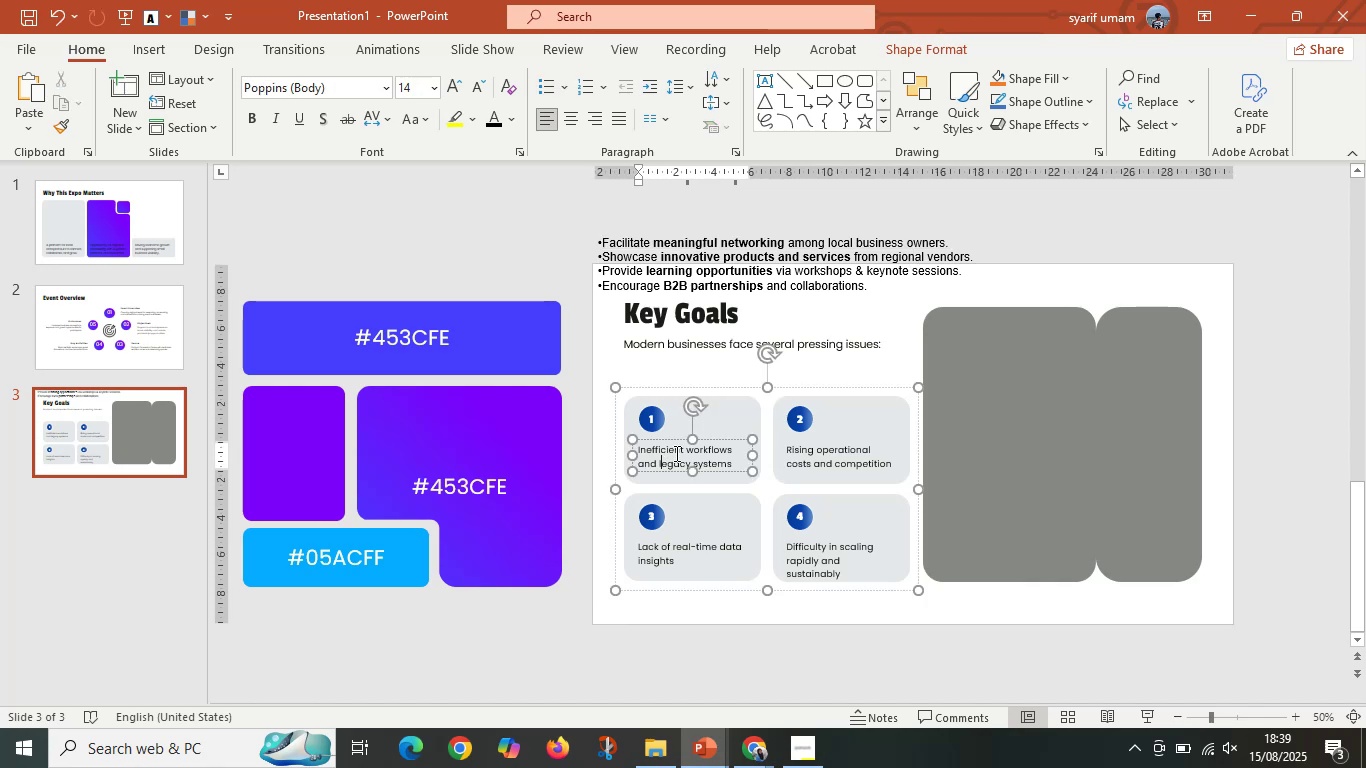 
right_click([675, 453])
 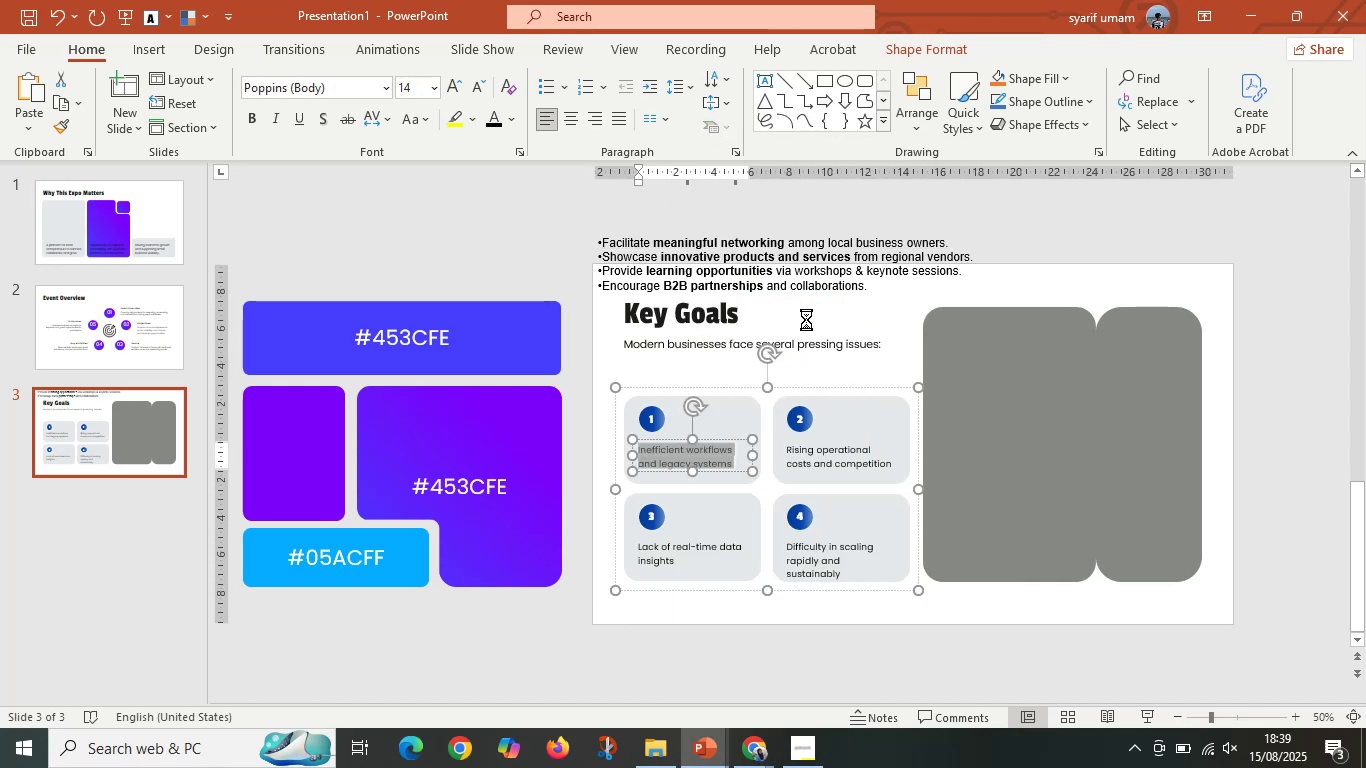 
hold_key(key=ControlLeft, duration=0.39)
scroll: coordinate [754, 460], scroll_direction: up, amount: 2.0
 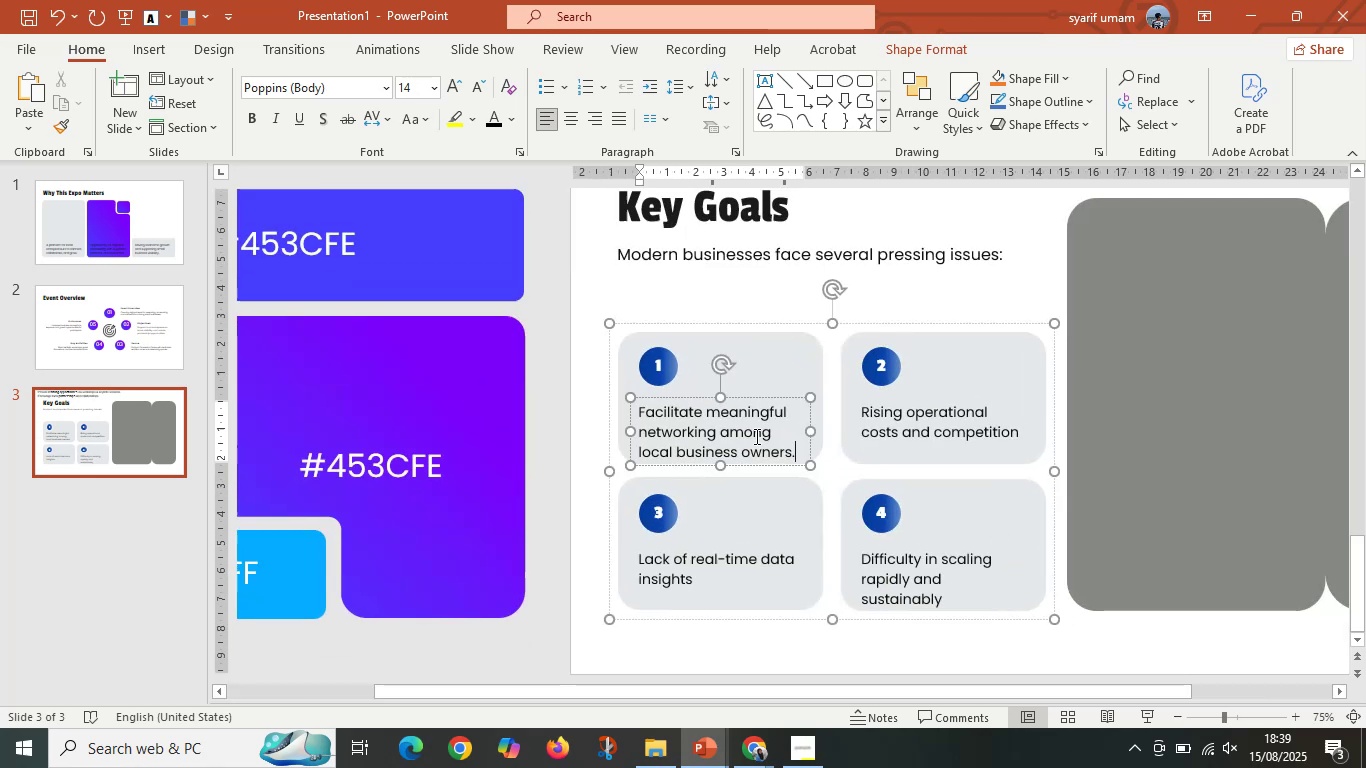 
hold_key(key=ControlLeft, duration=0.35)
scroll: coordinate [751, 369], scroll_direction: down, amount: 2.0
 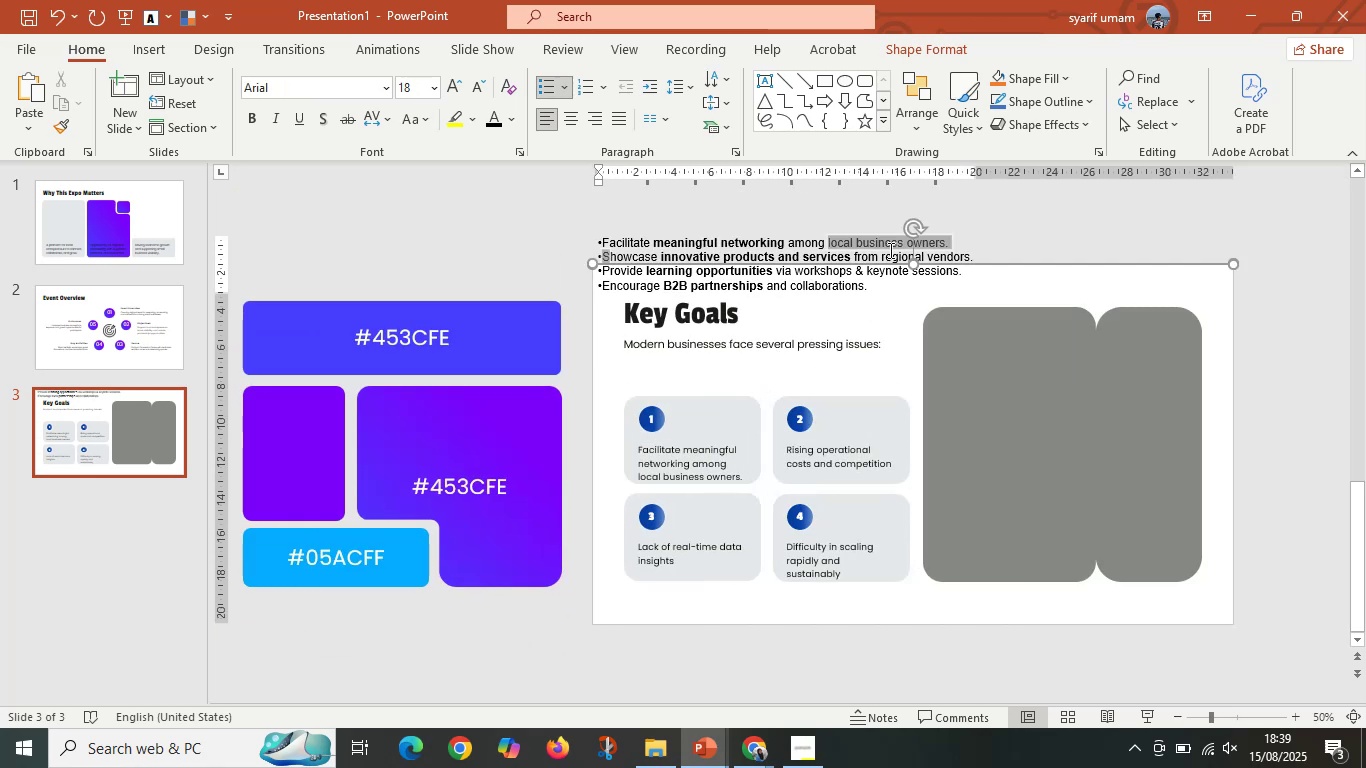 
hold_key(key=ControlLeft, duration=1.51)
 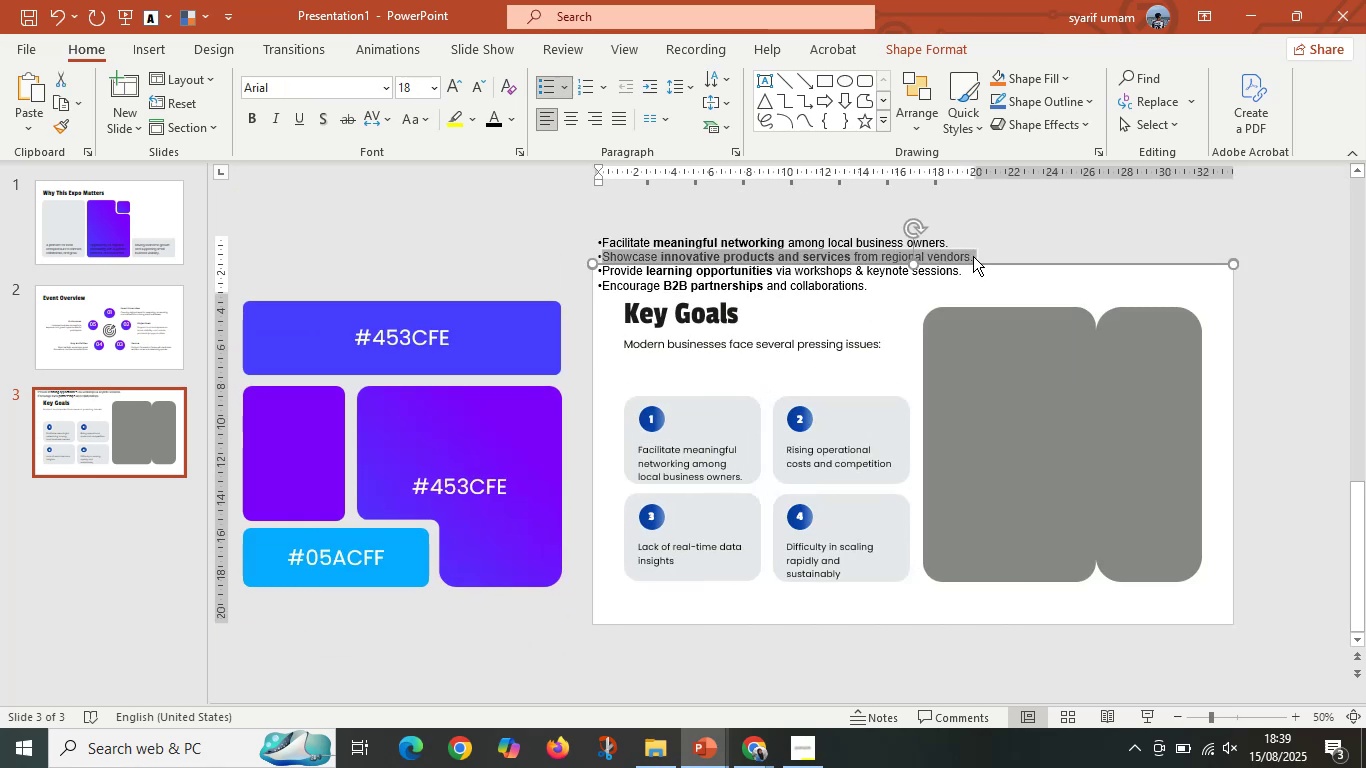 
hold_key(key=ControlLeft, duration=1.52)
 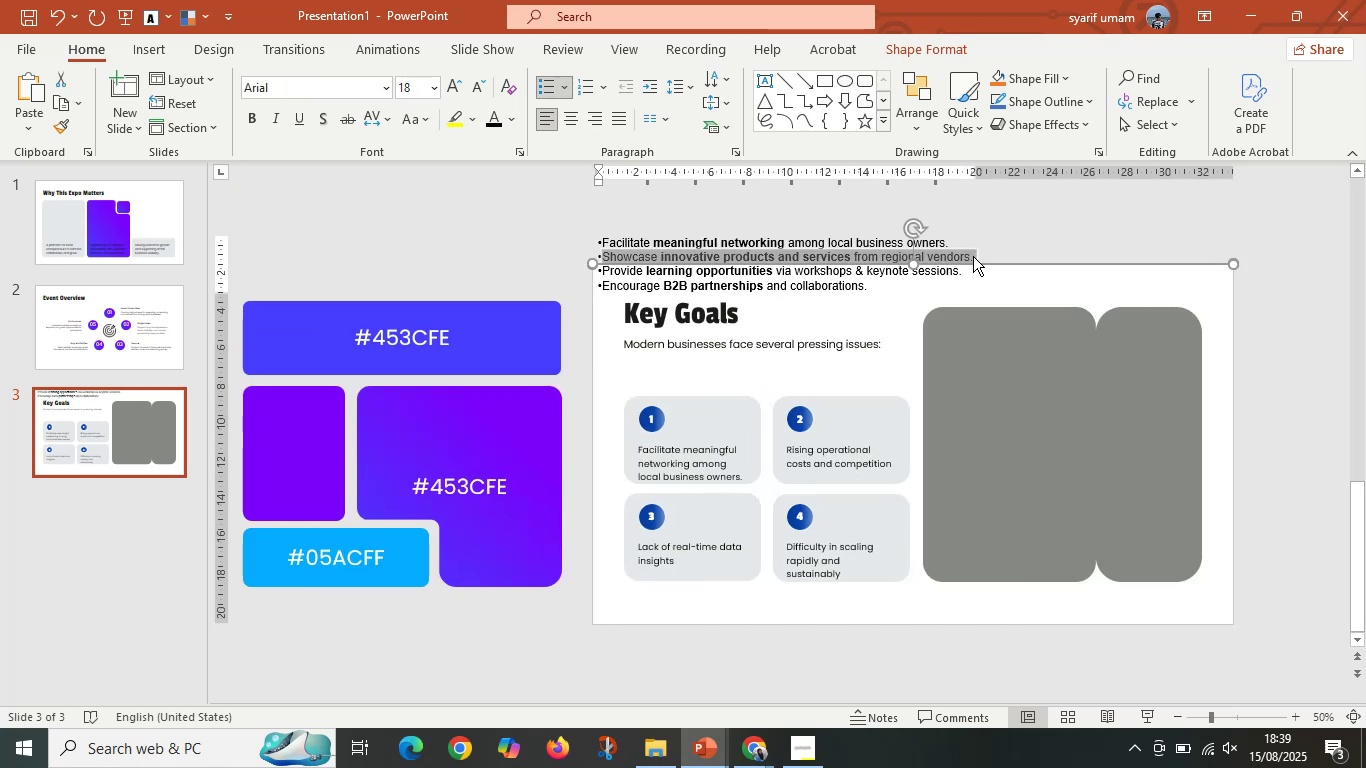 
hold_key(key=ControlLeft, duration=1.53)
 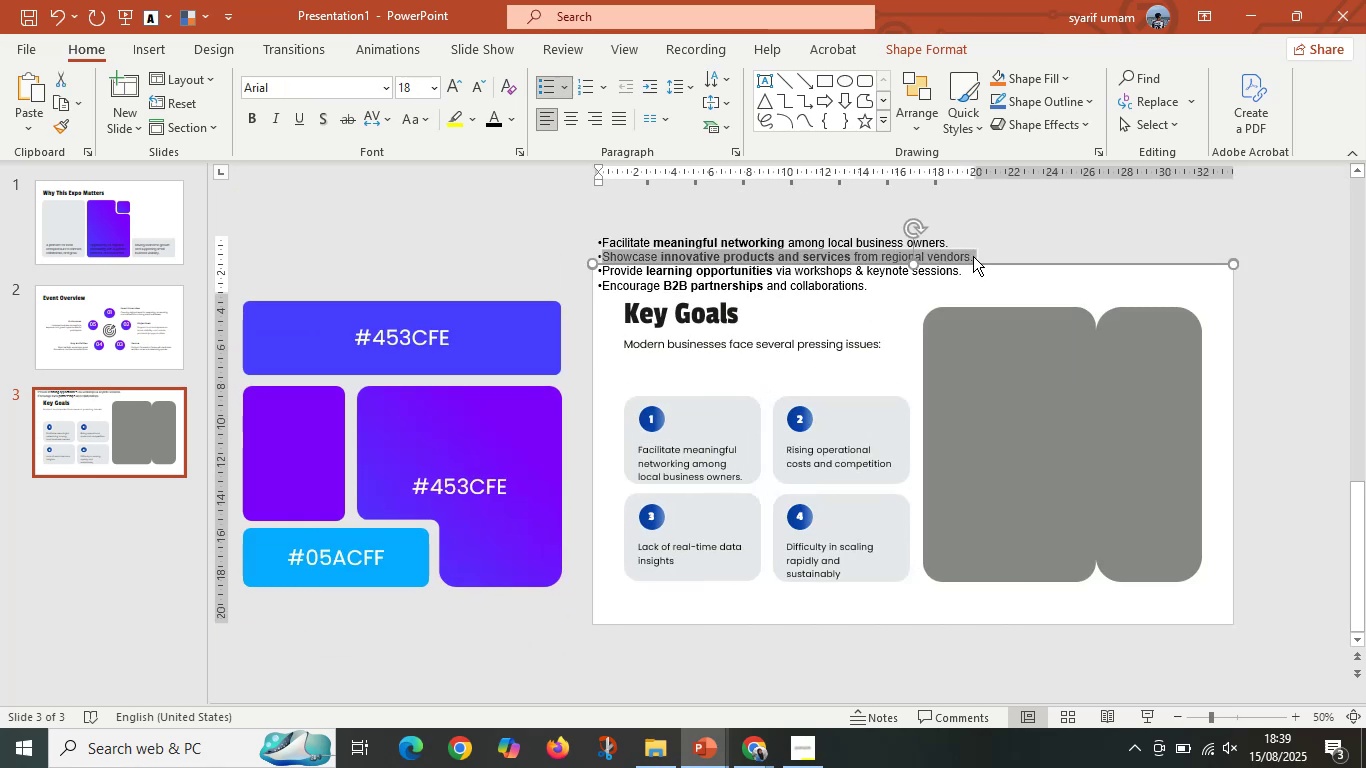 
hold_key(key=ControlLeft, duration=1.53)
 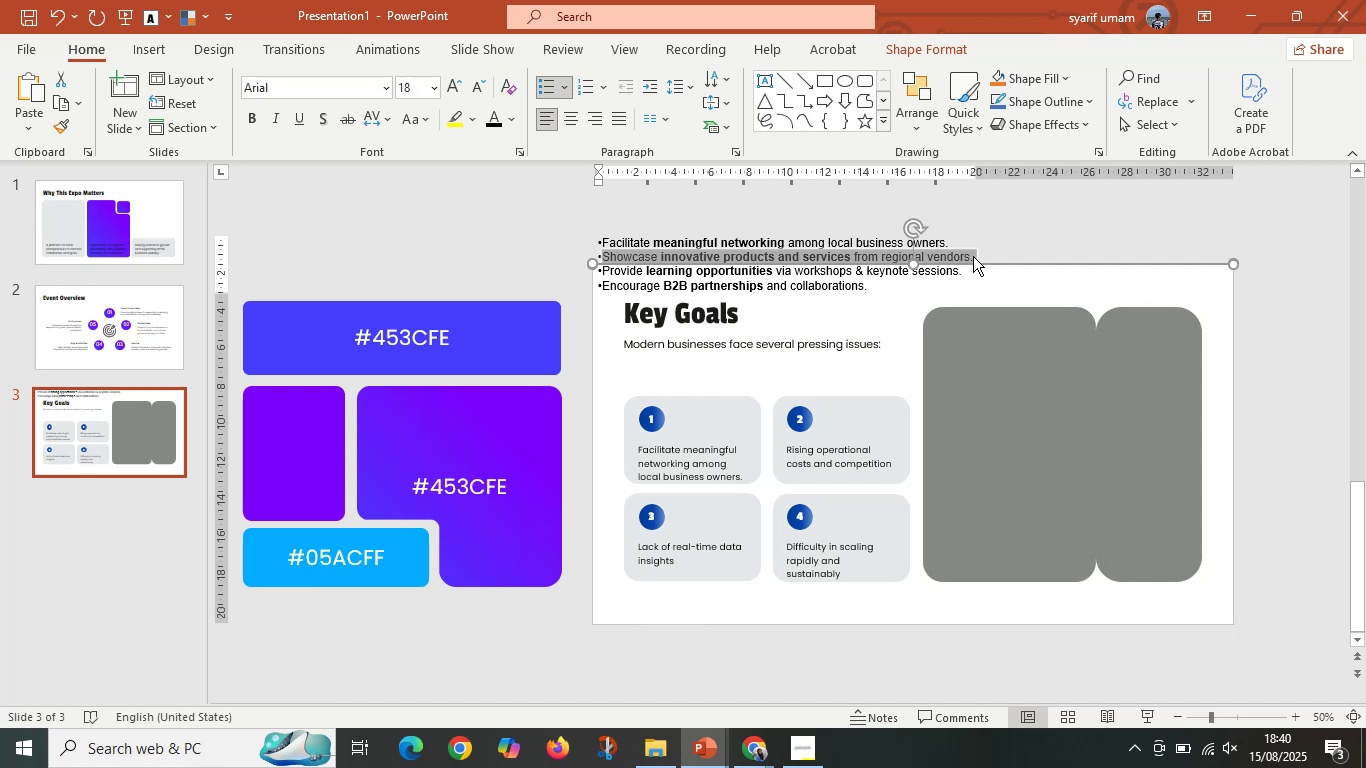 
key(Control+C)
 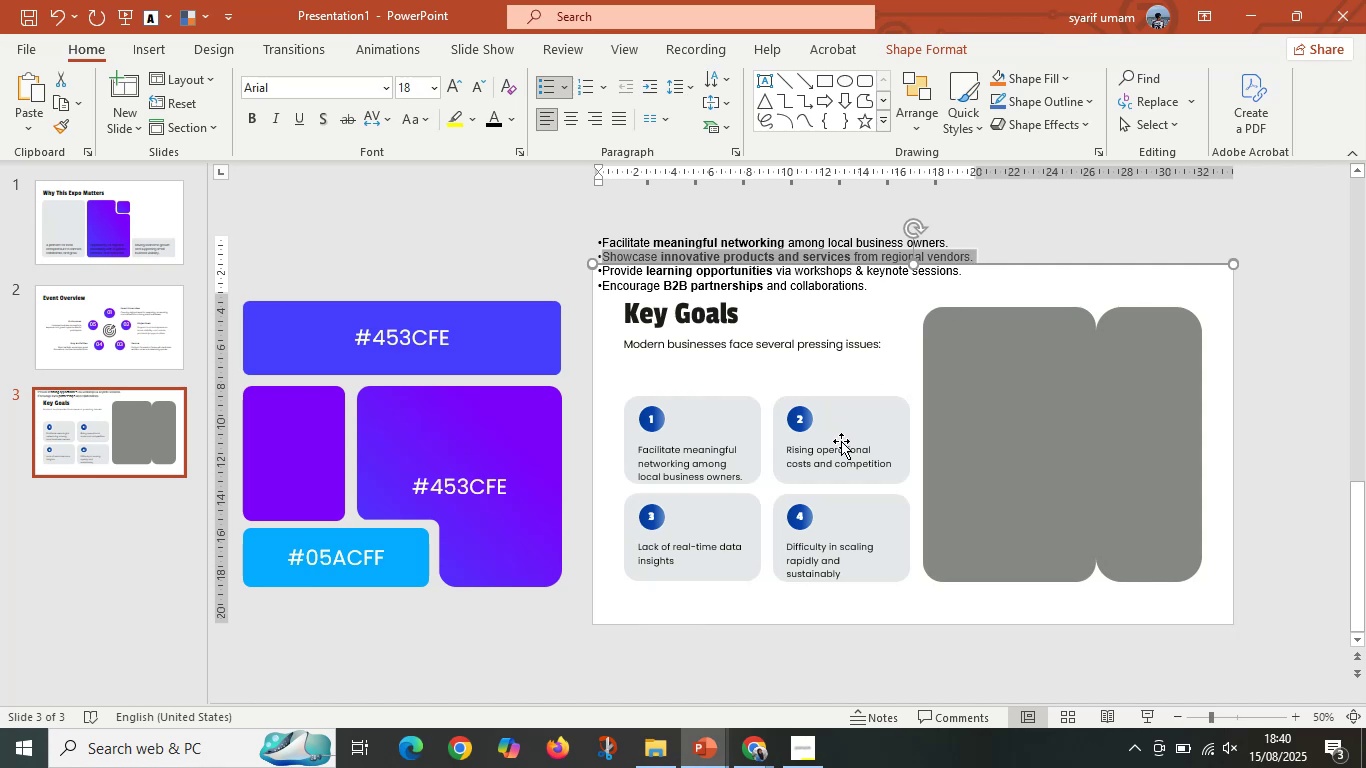 
left_click([841, 445])
 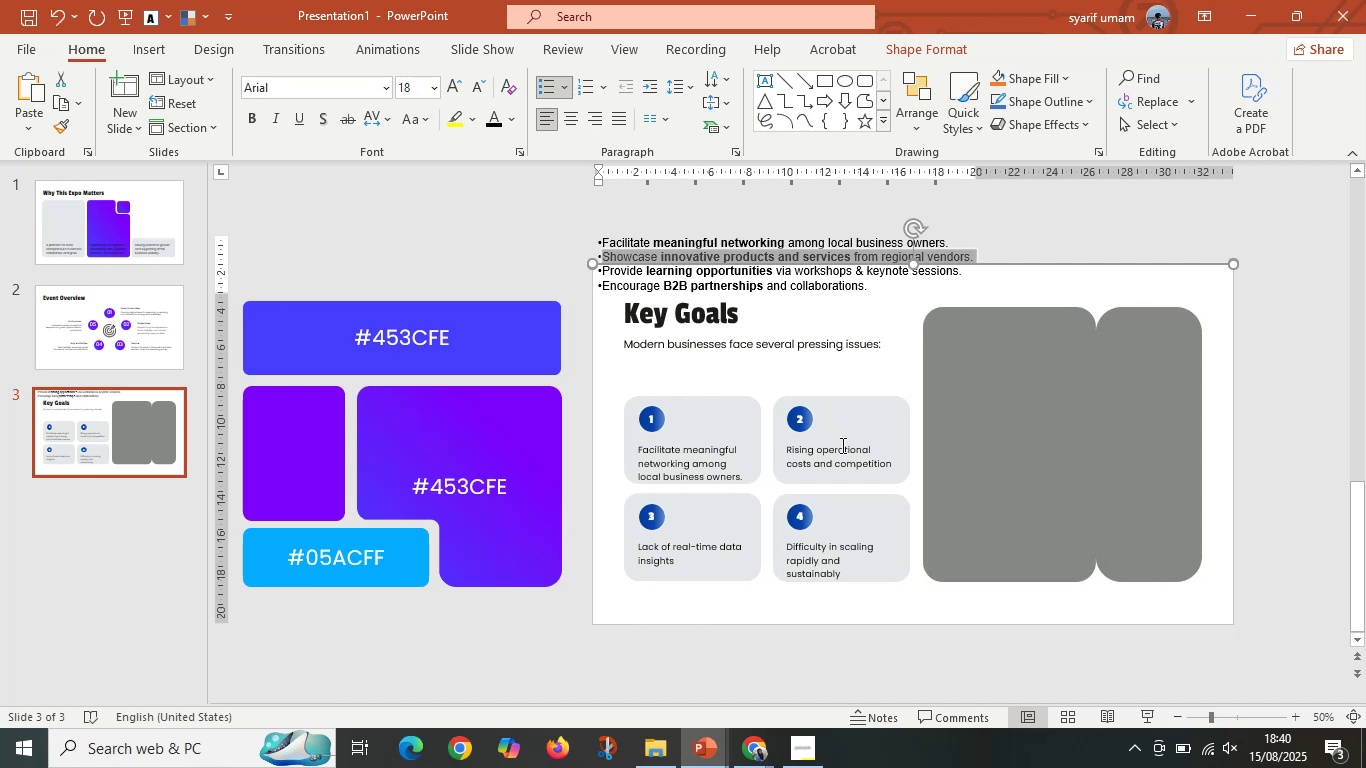 
key(Control+A)
 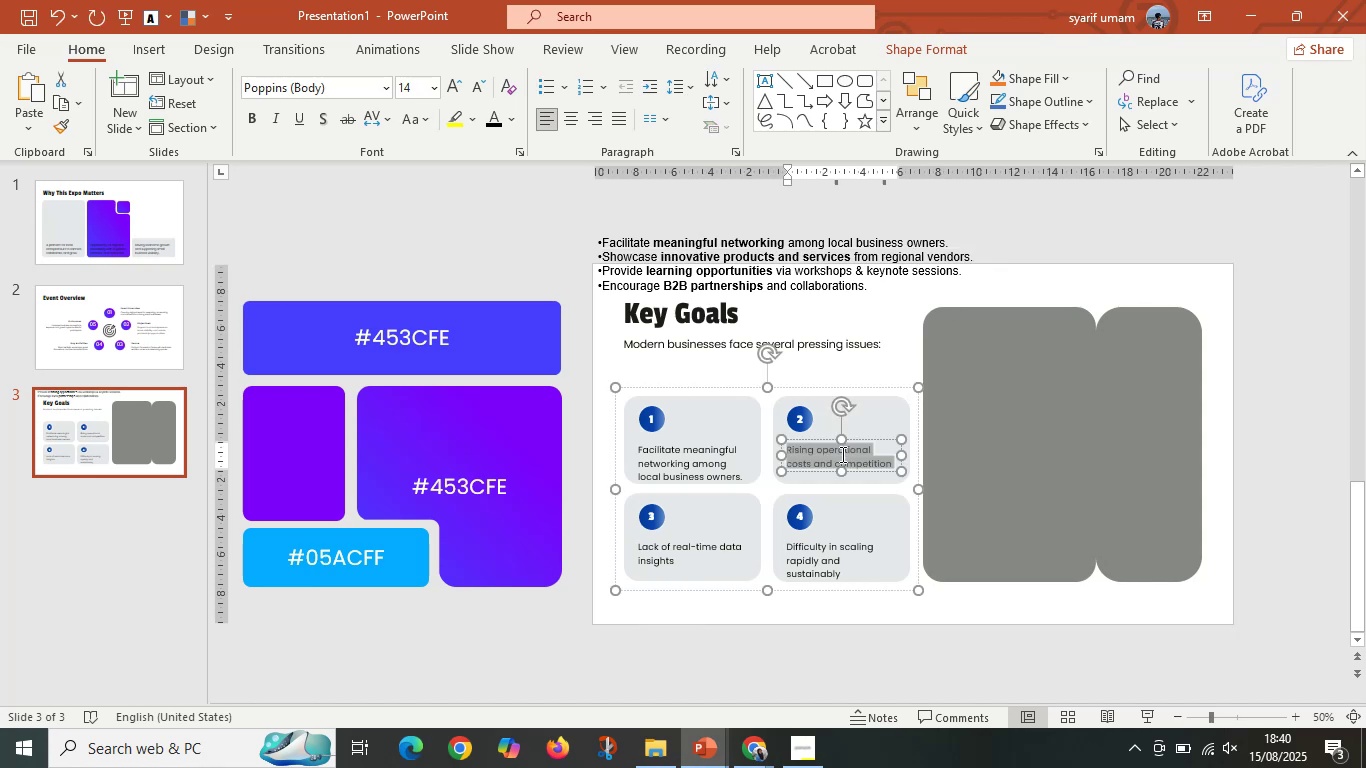 
right_click([841, 454])
 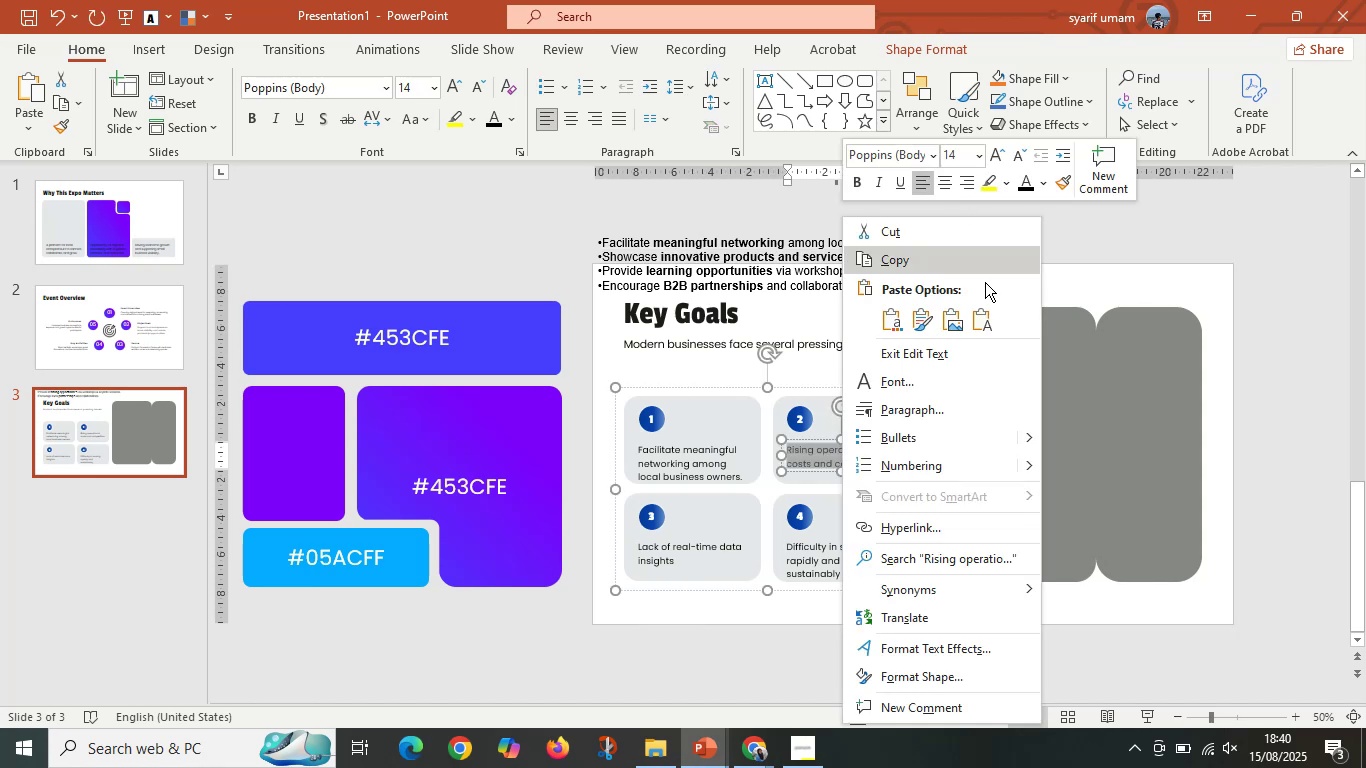 
left_click([987, 320])
 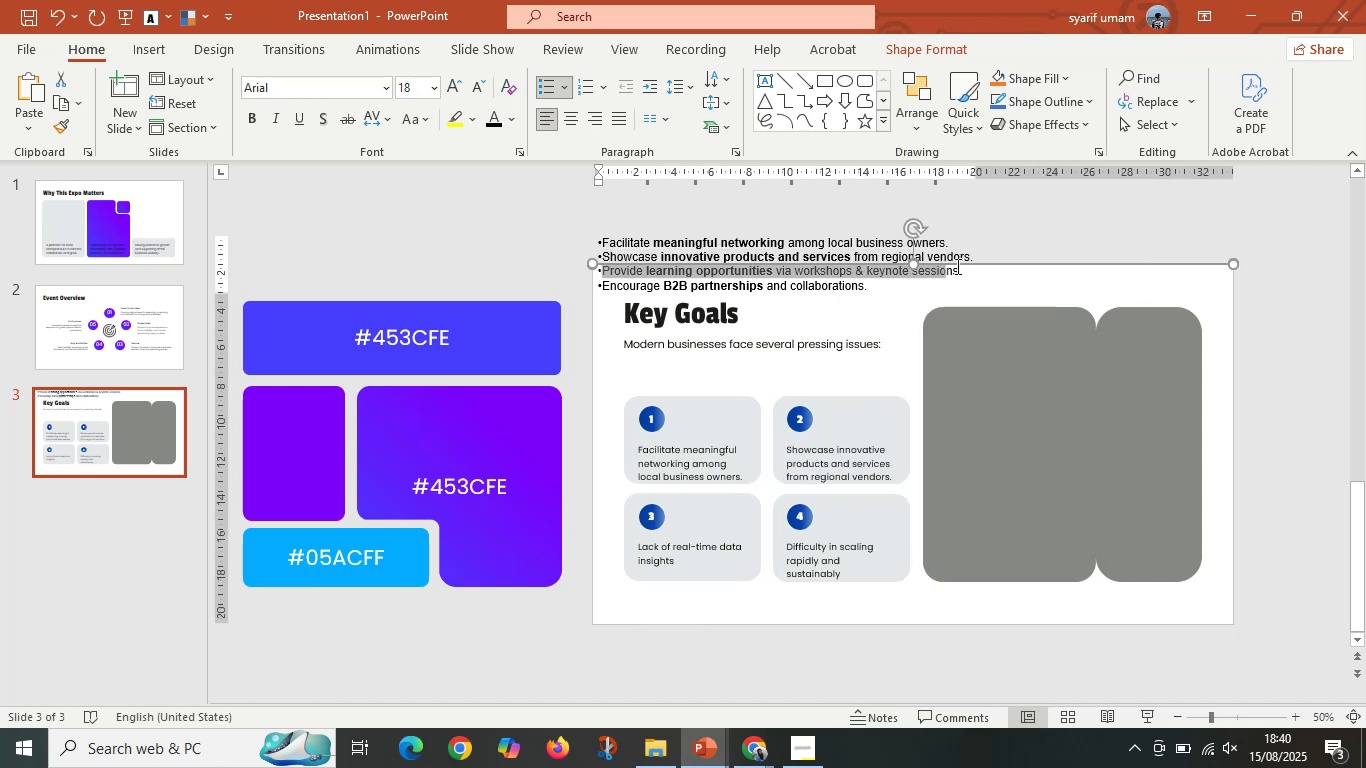 
key(Control+C)
 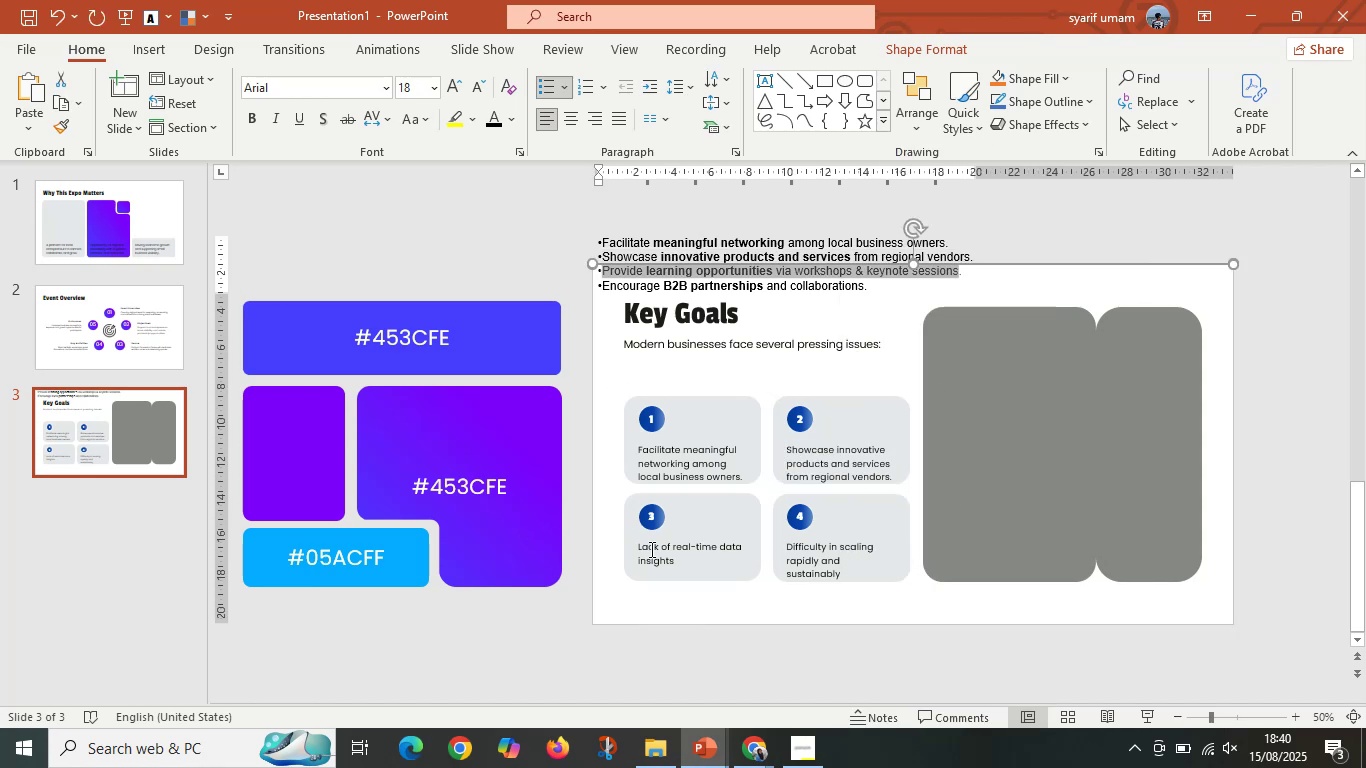 
left_click([657, 550])
 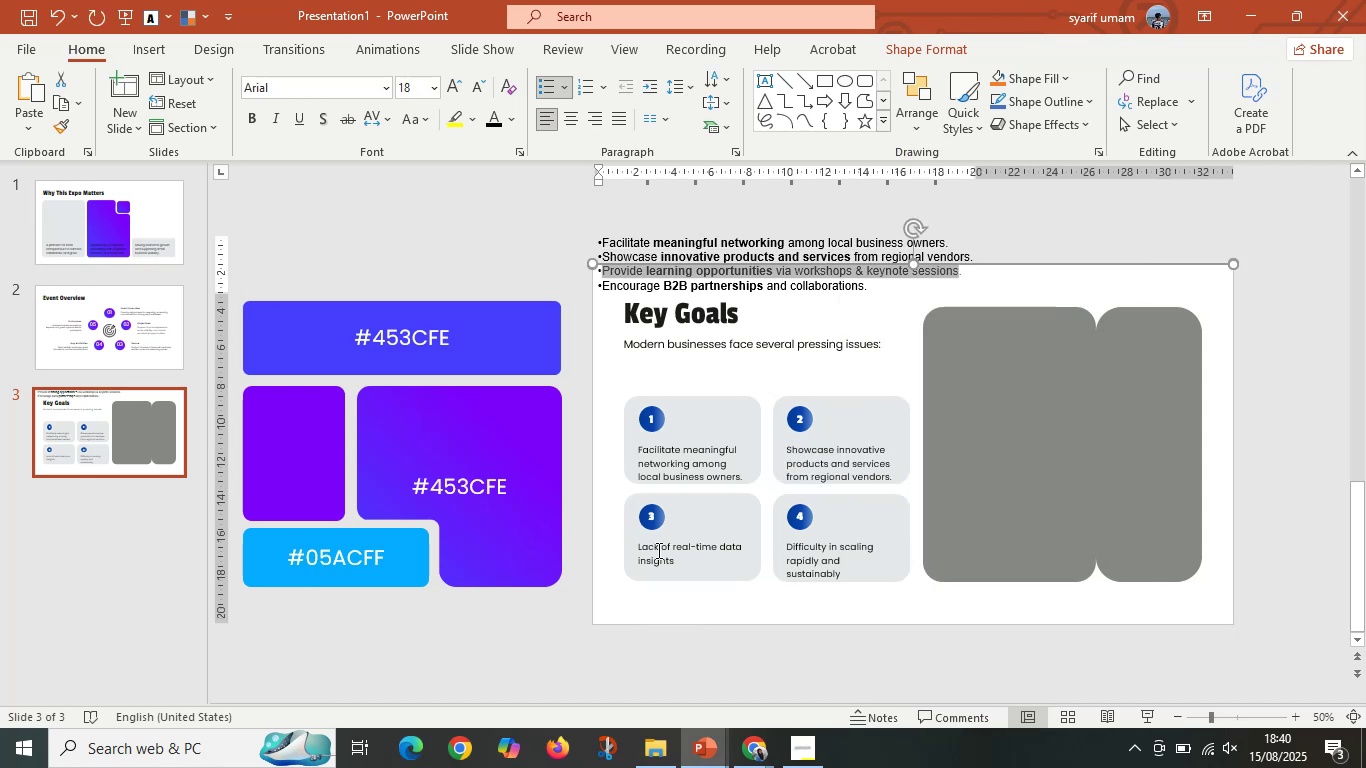 
key(Control+A)
 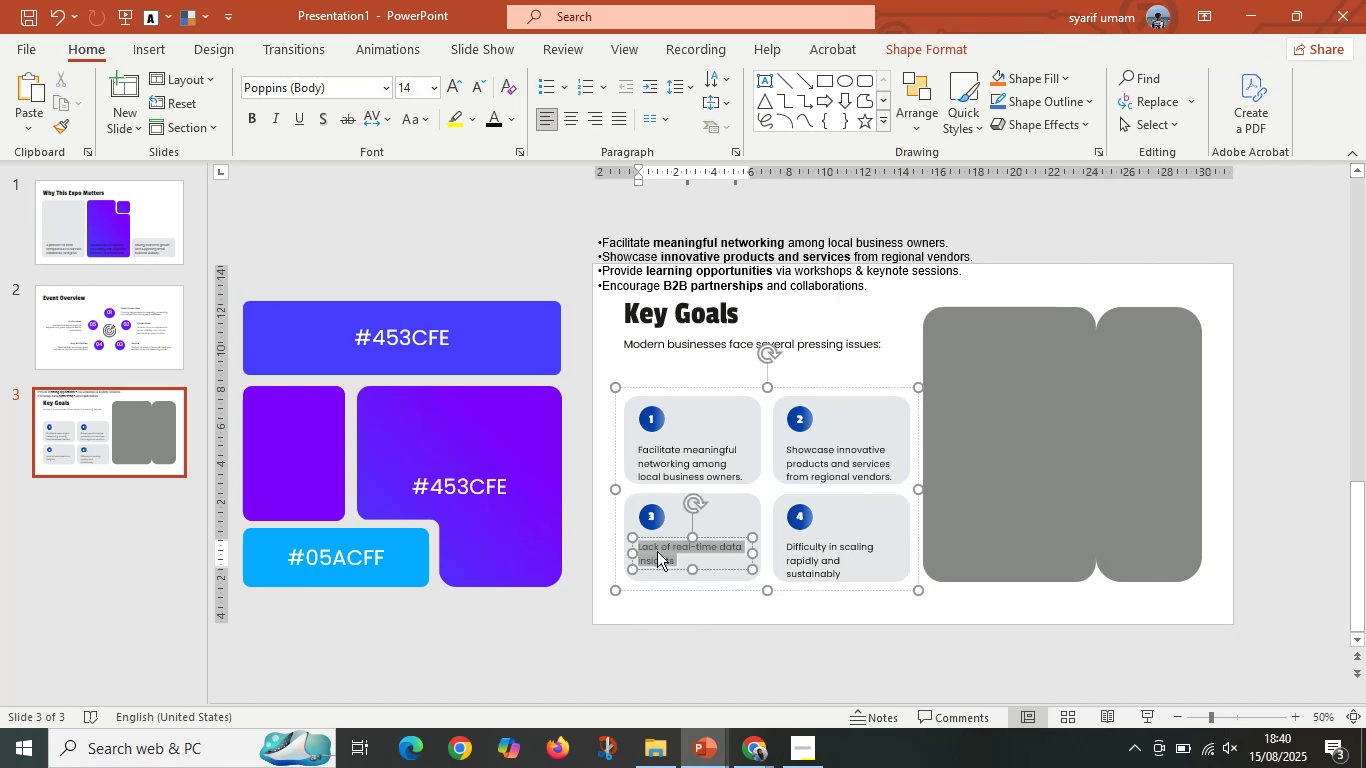 
right_click([657, 551])
 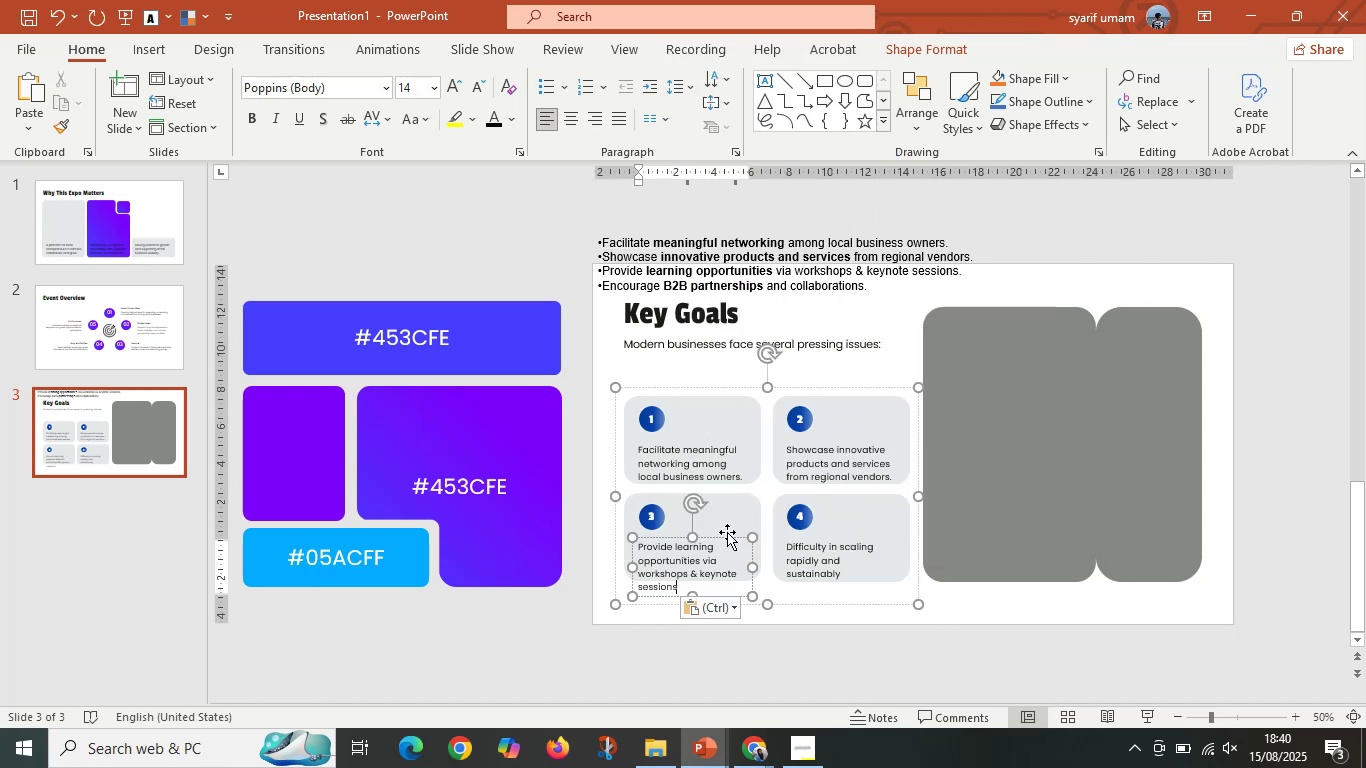 
left_click([733, 280])
 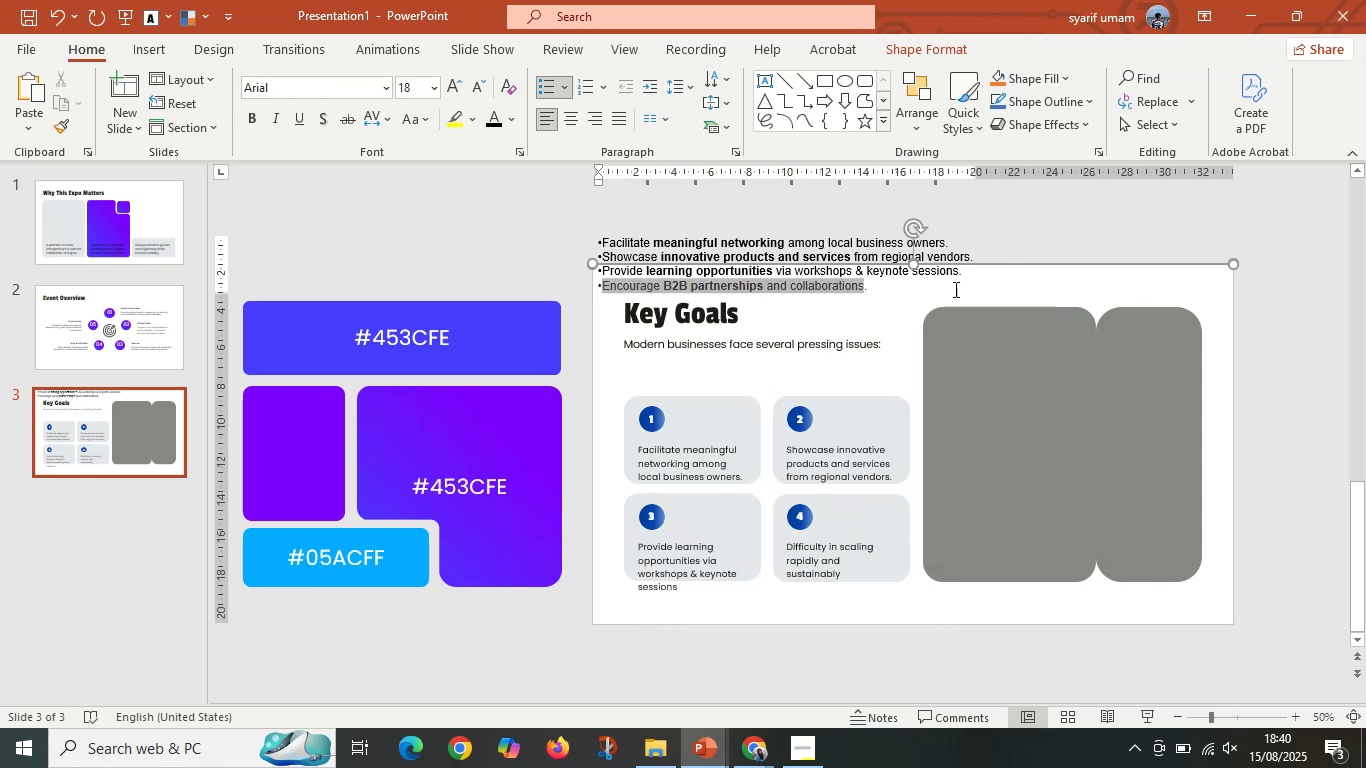 
key(Control+C)
 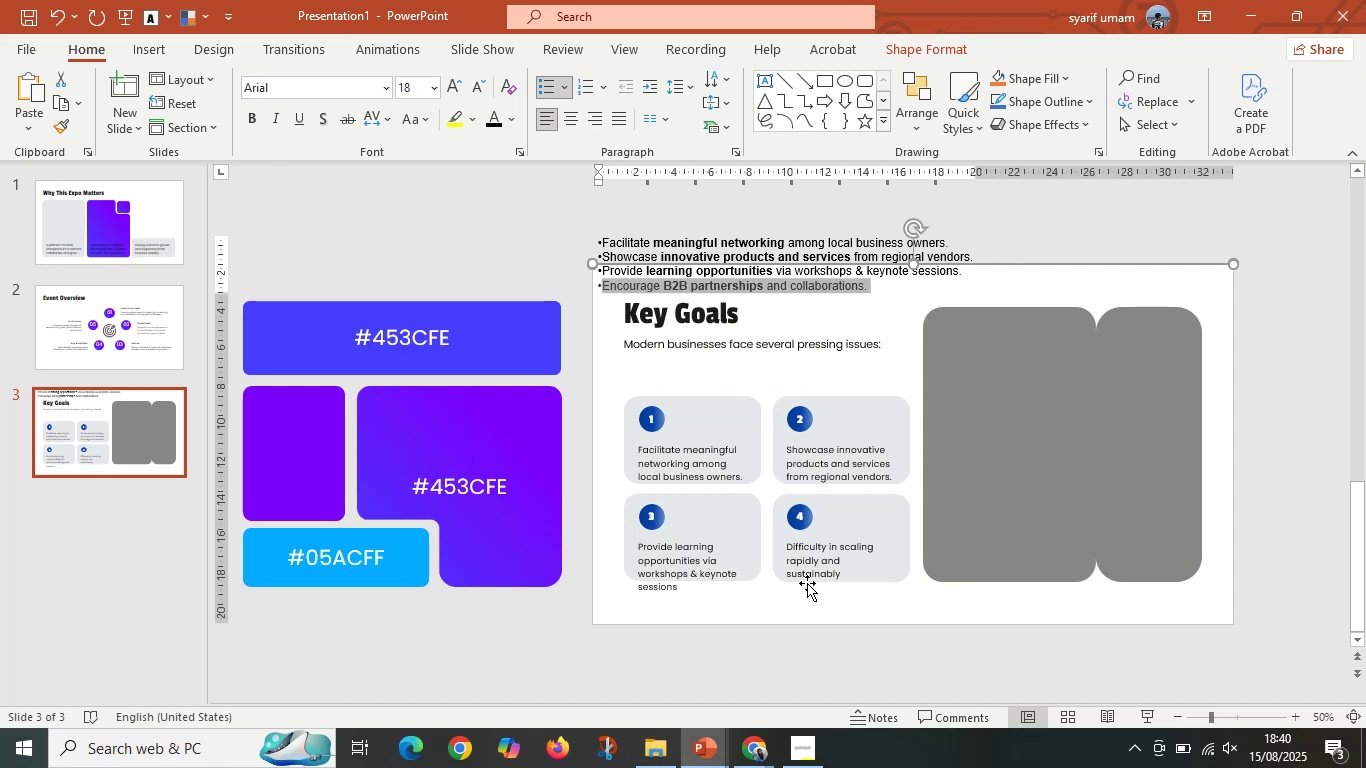 
left_click([809, 569])
 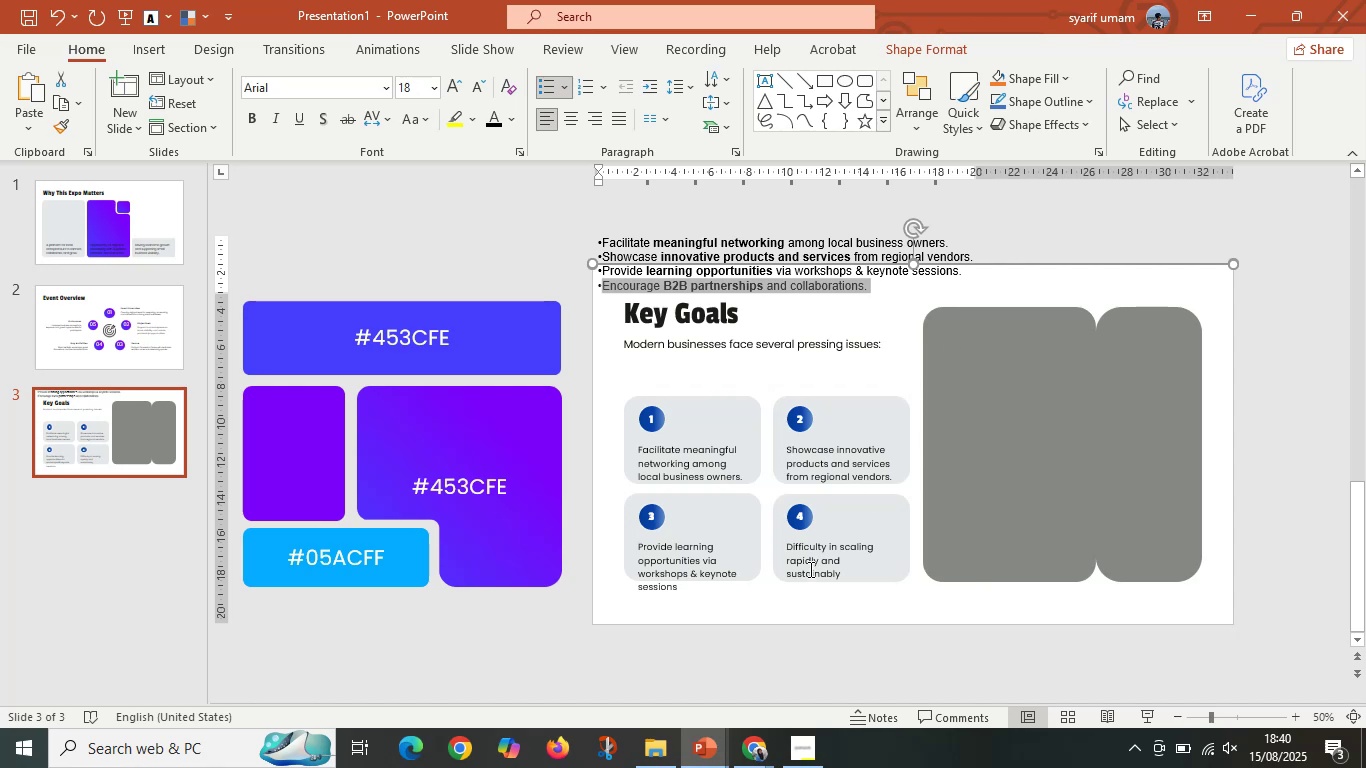 
key(Control+A)
 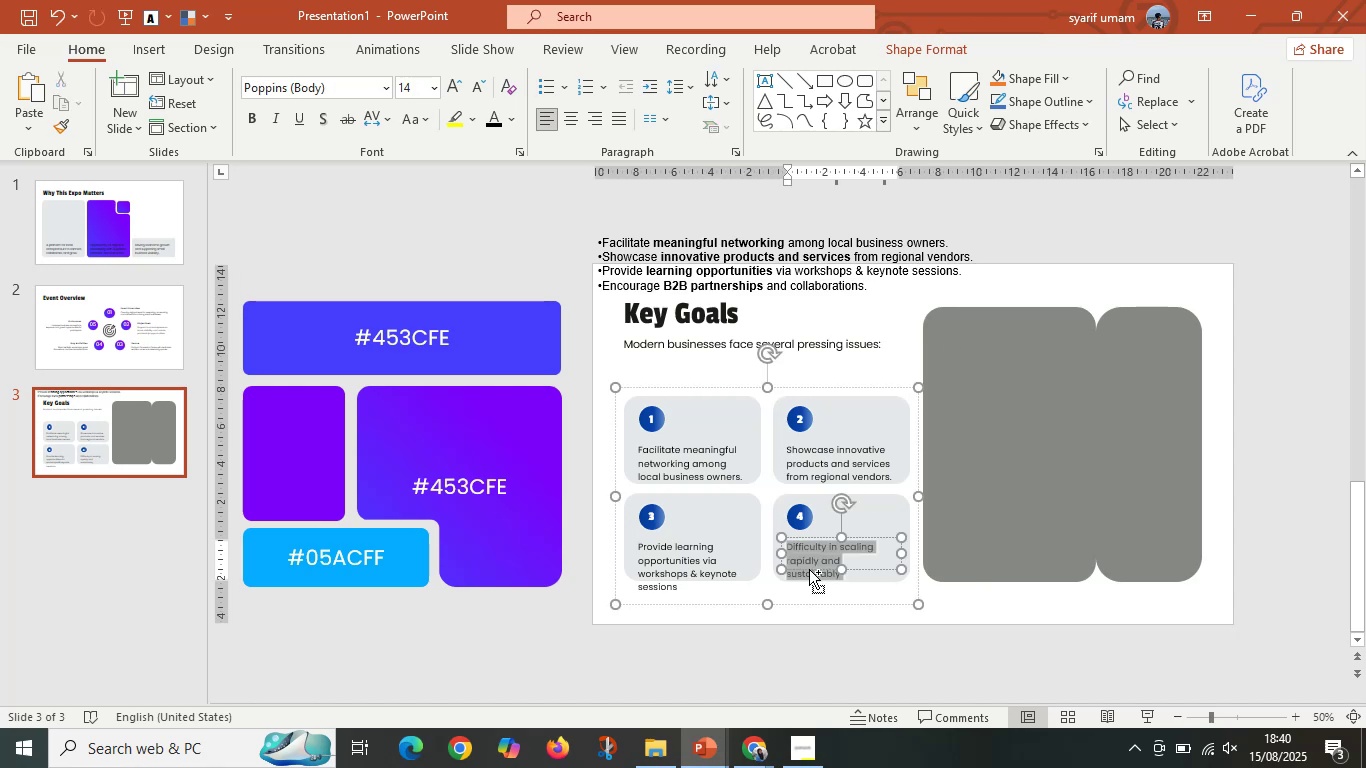 
right_click([809, 569])
 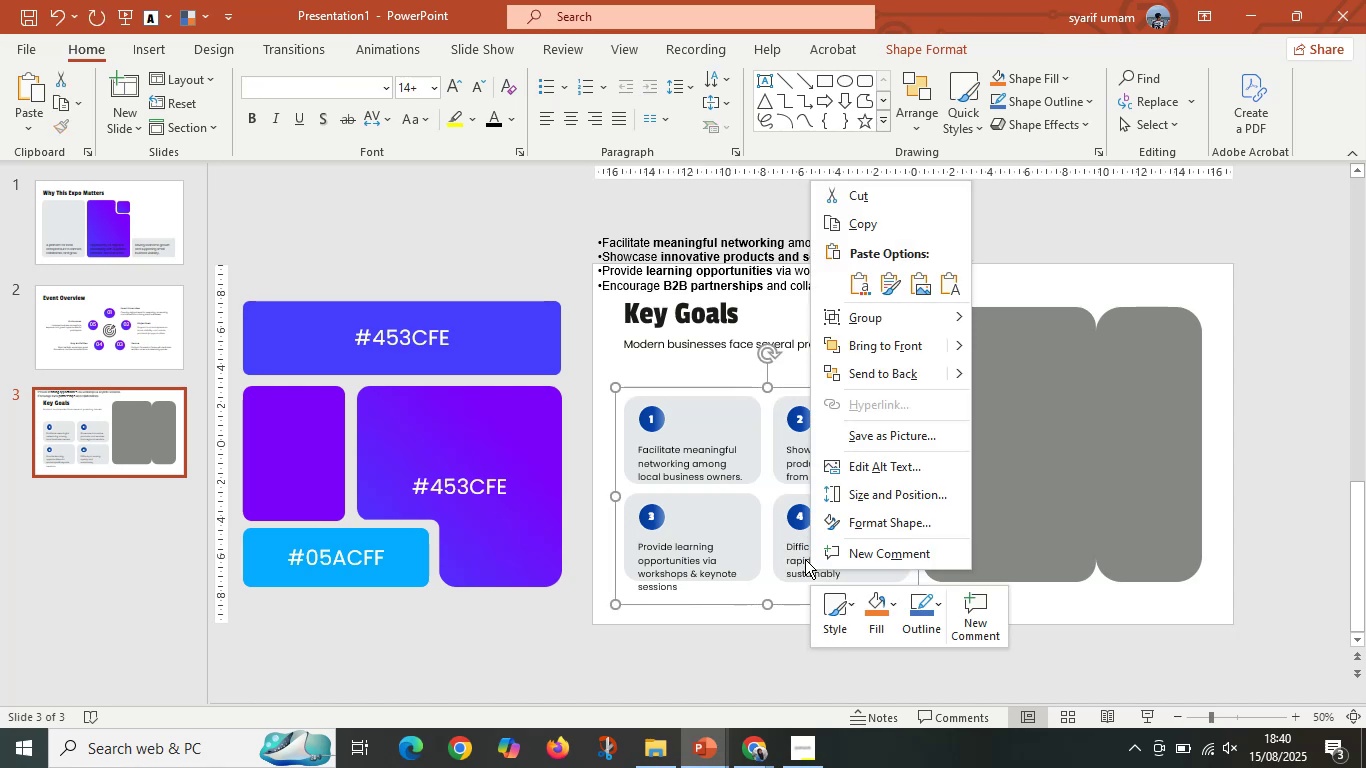 
left_click([805, 559])
 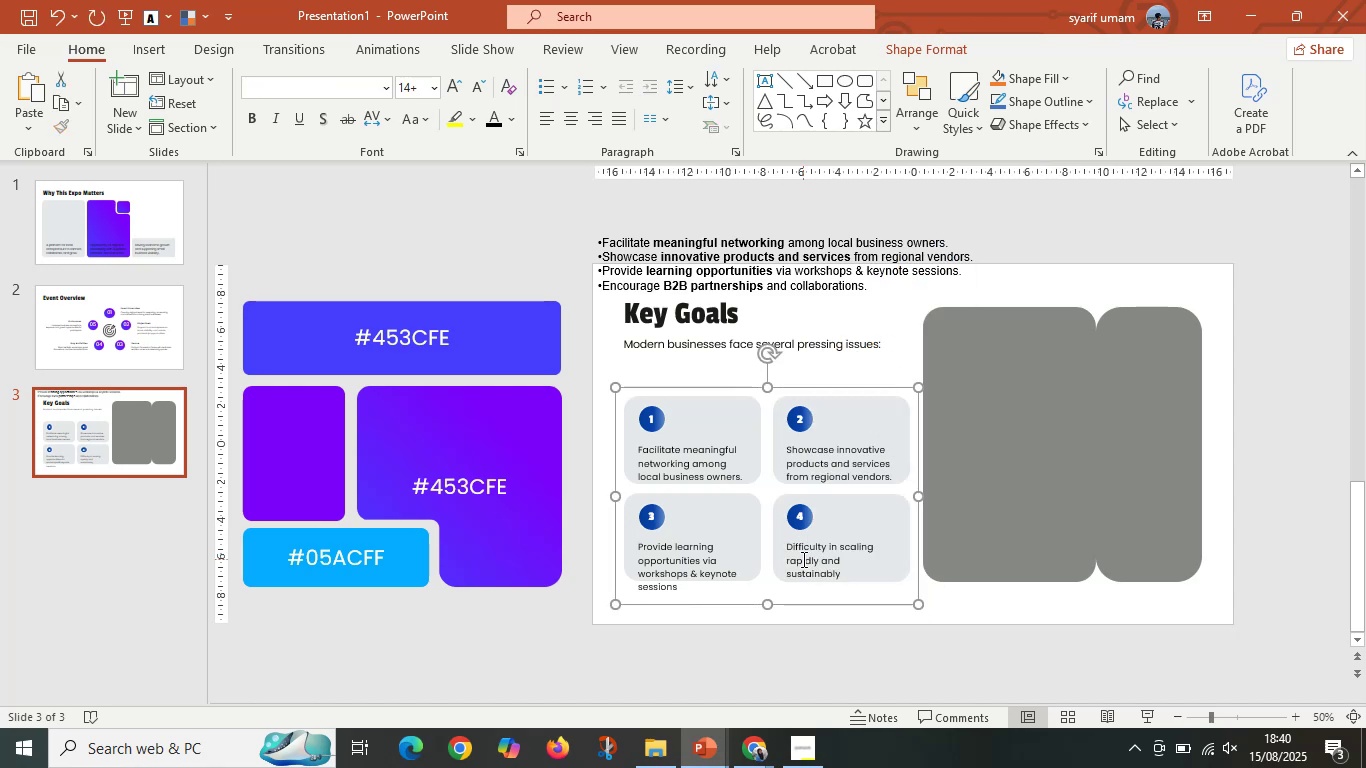 
double_click([801, 560])
 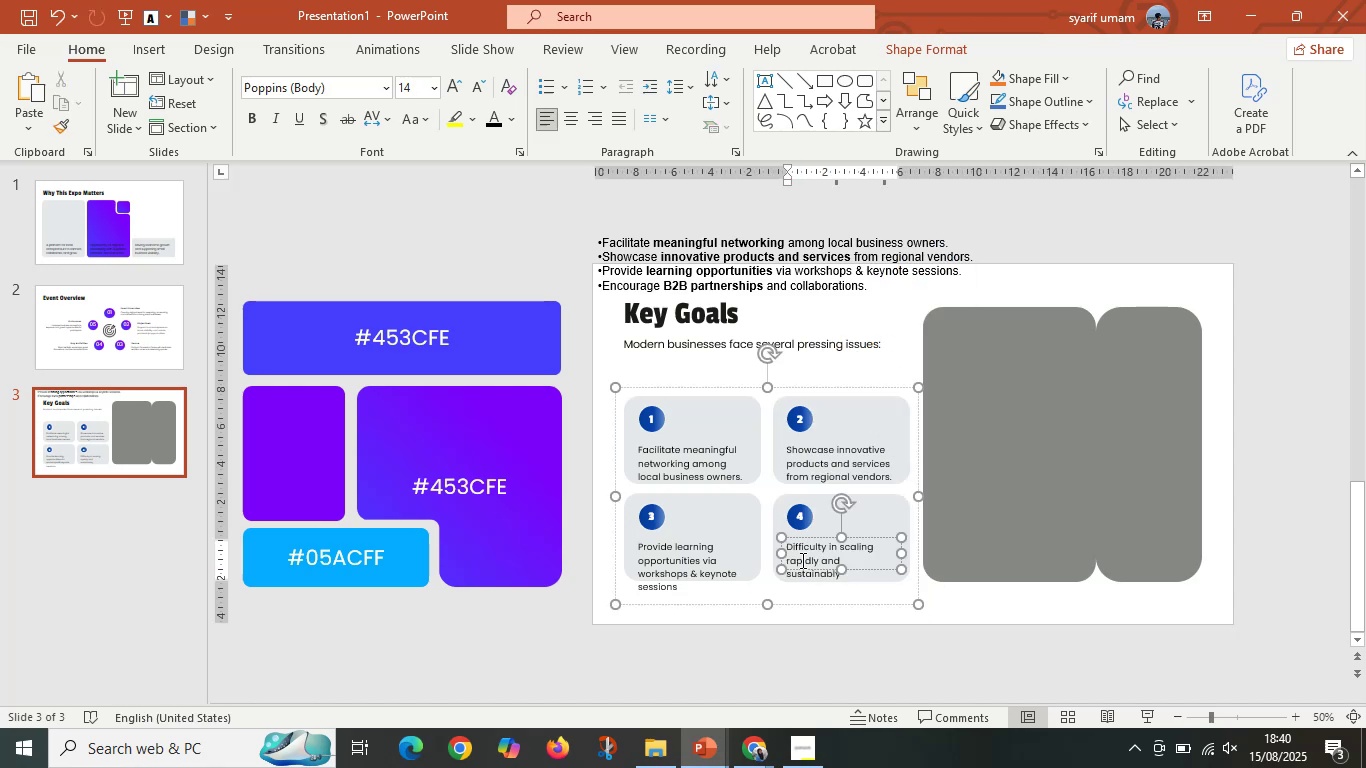 
key(Control+A)
 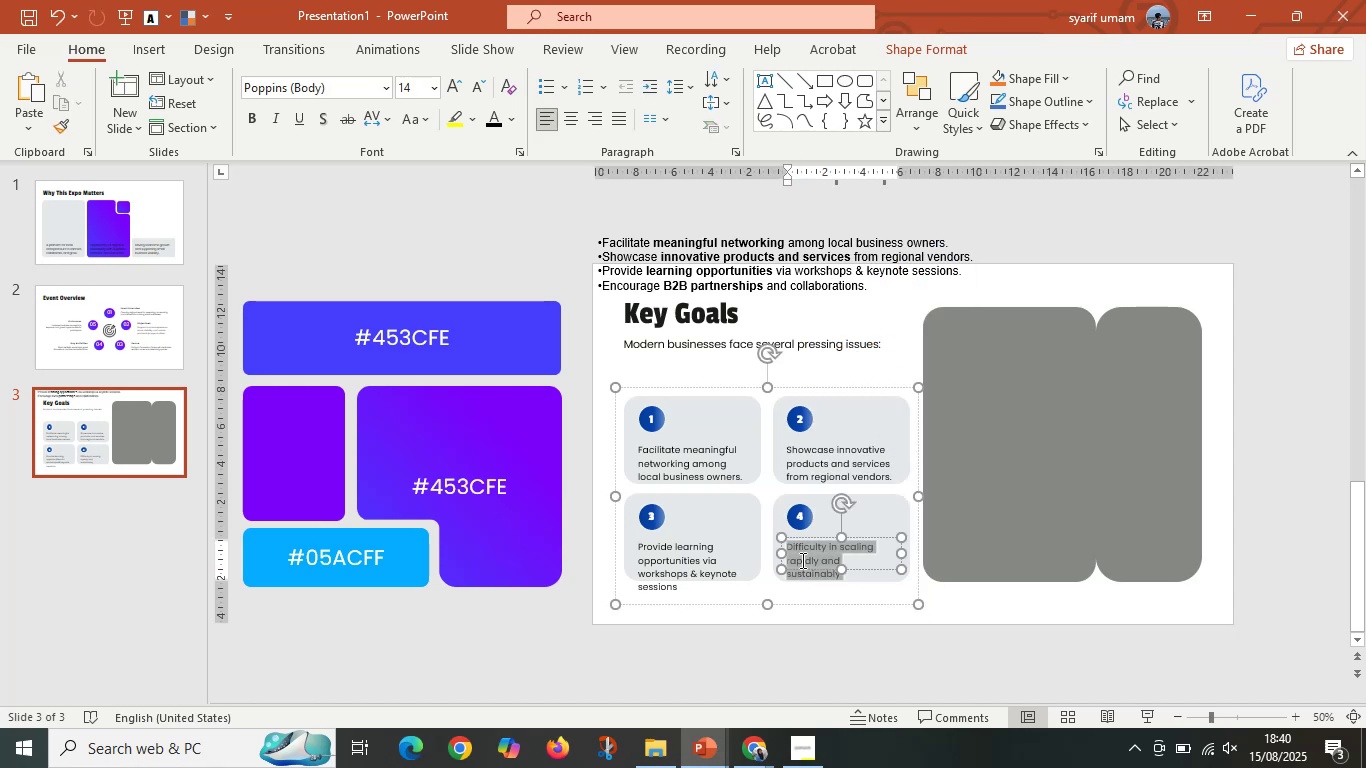 
right_click([801, 560])
 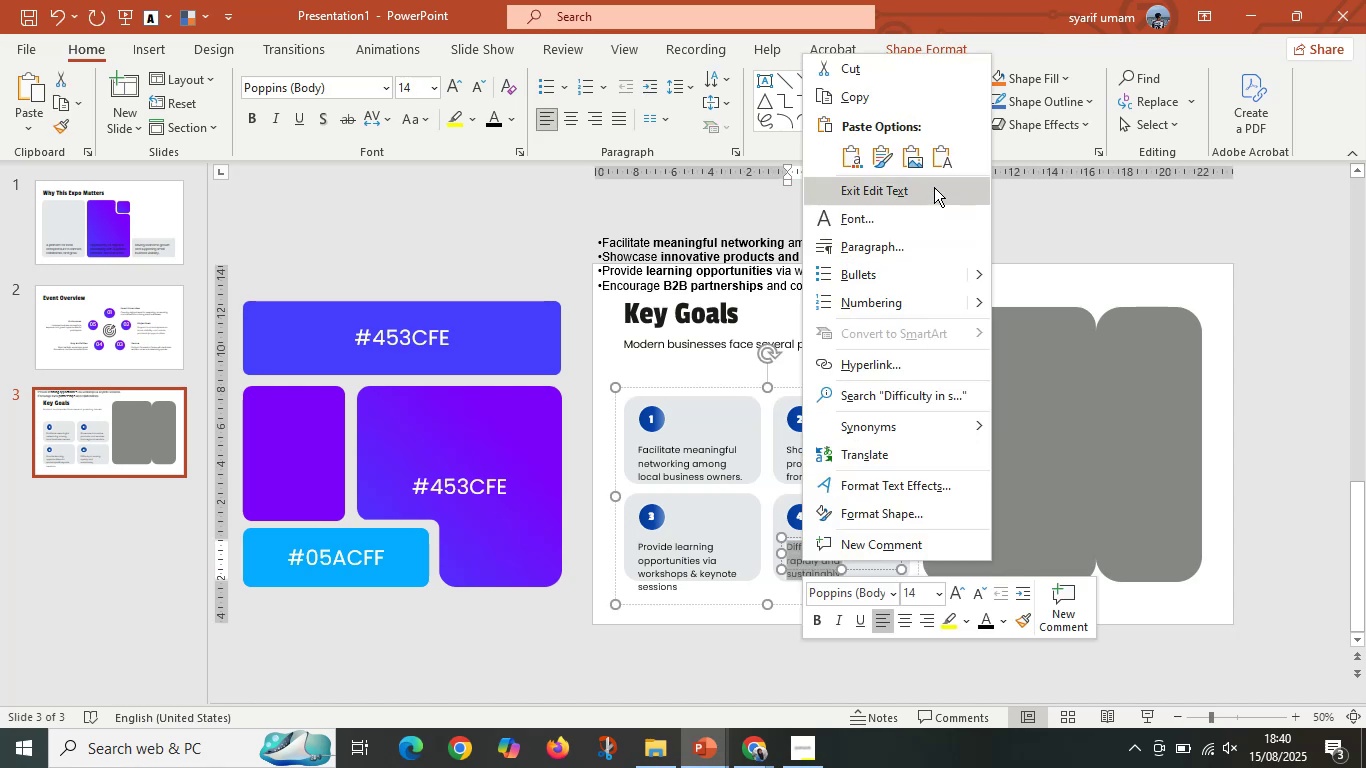 
left_click([939, 153])
 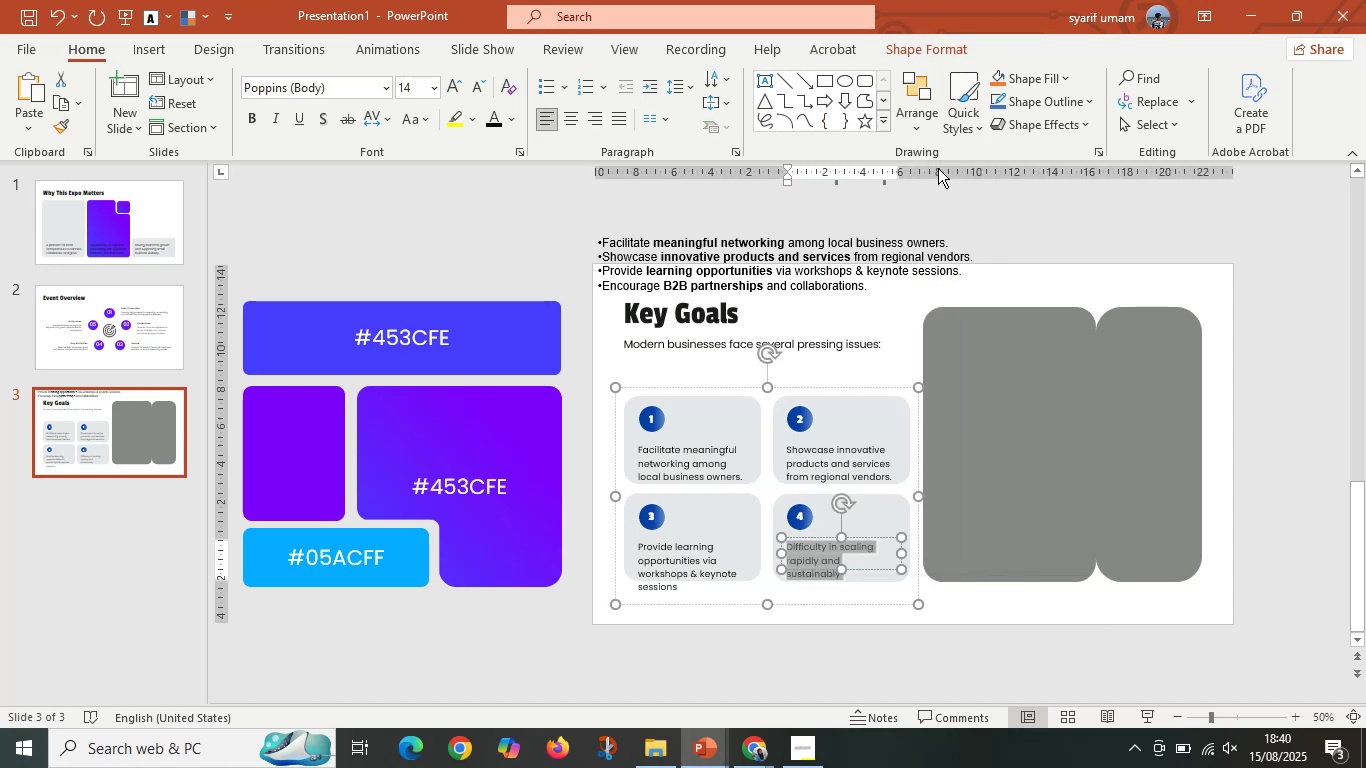 
hold_key(key=ControlLeft, duration=0.62)
scroll: coordinate [879, 425], scroll_direction: up, amount: 1.0
 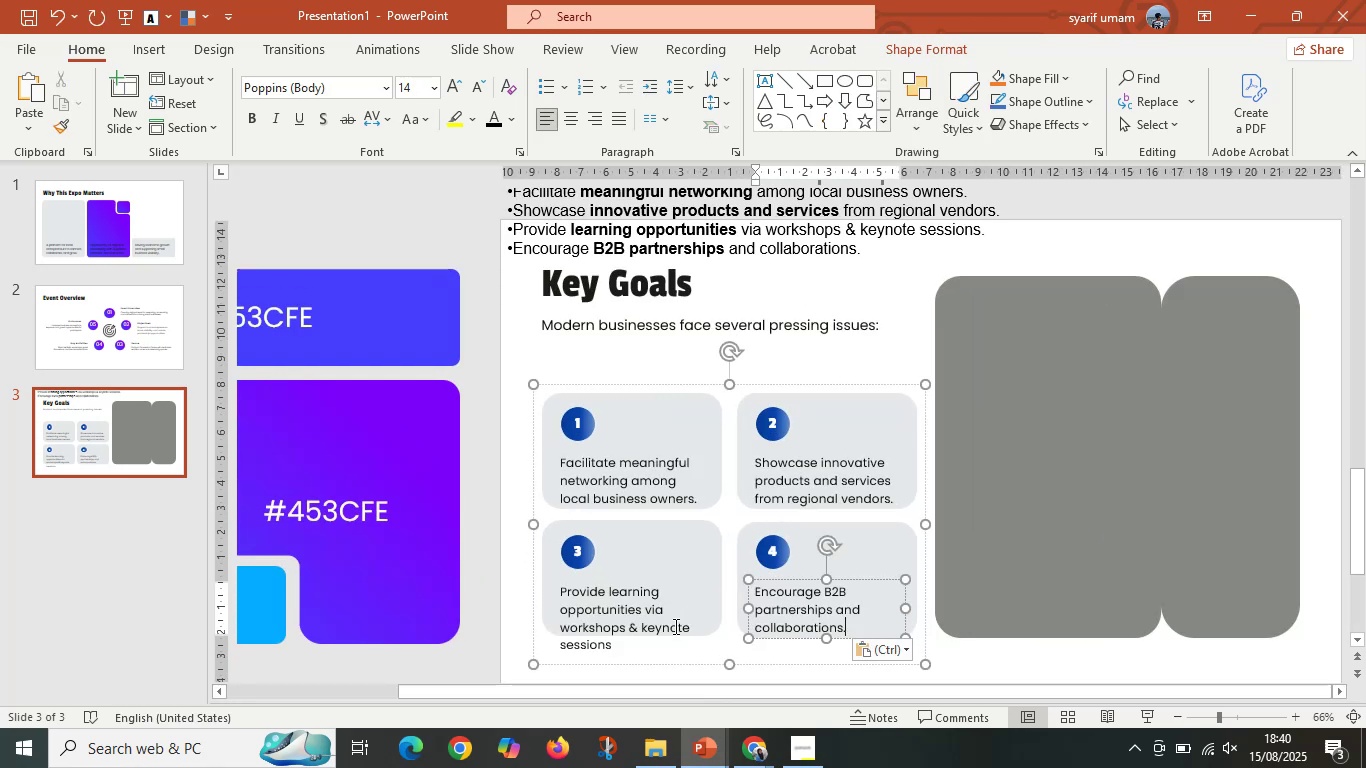 
left_click([663, 623])
 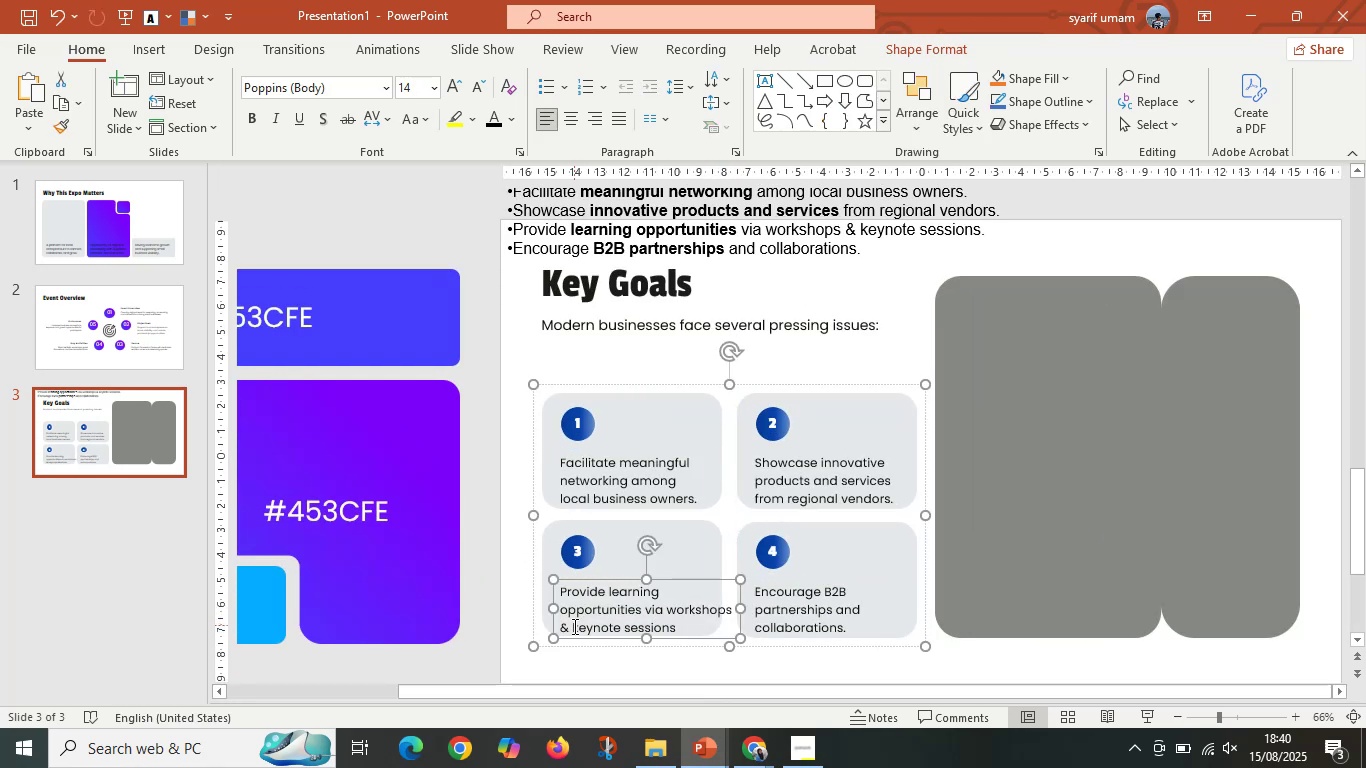 
key(Control+Z)
 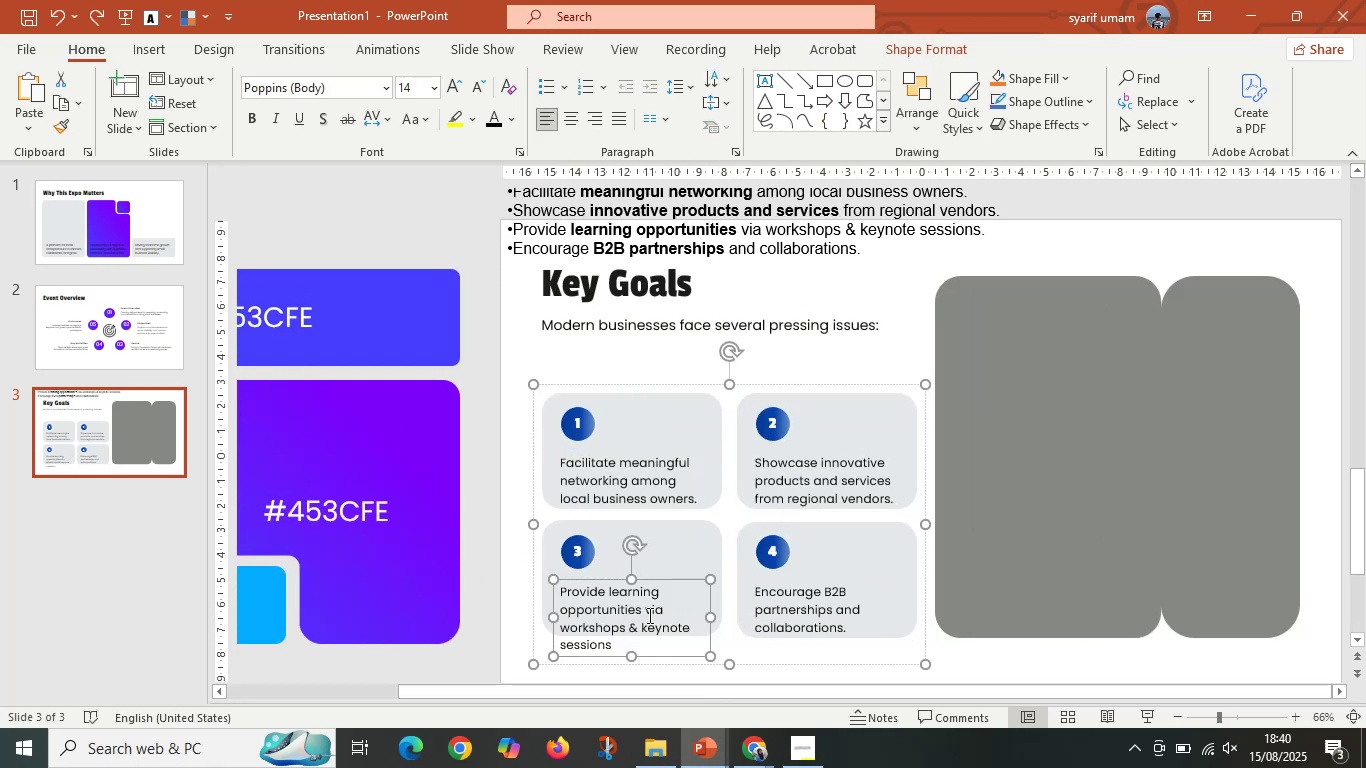 
left_click([648, 615])
 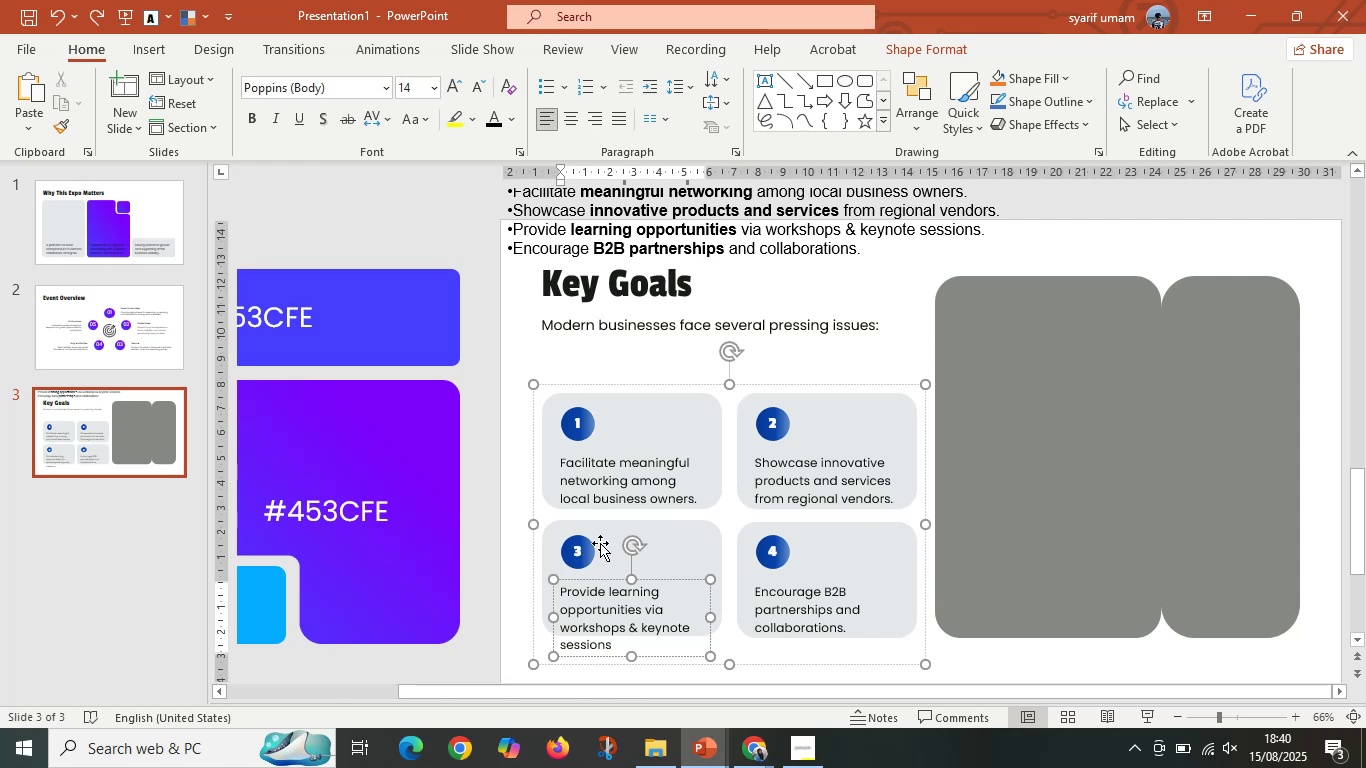 
left_click([691, 532])
 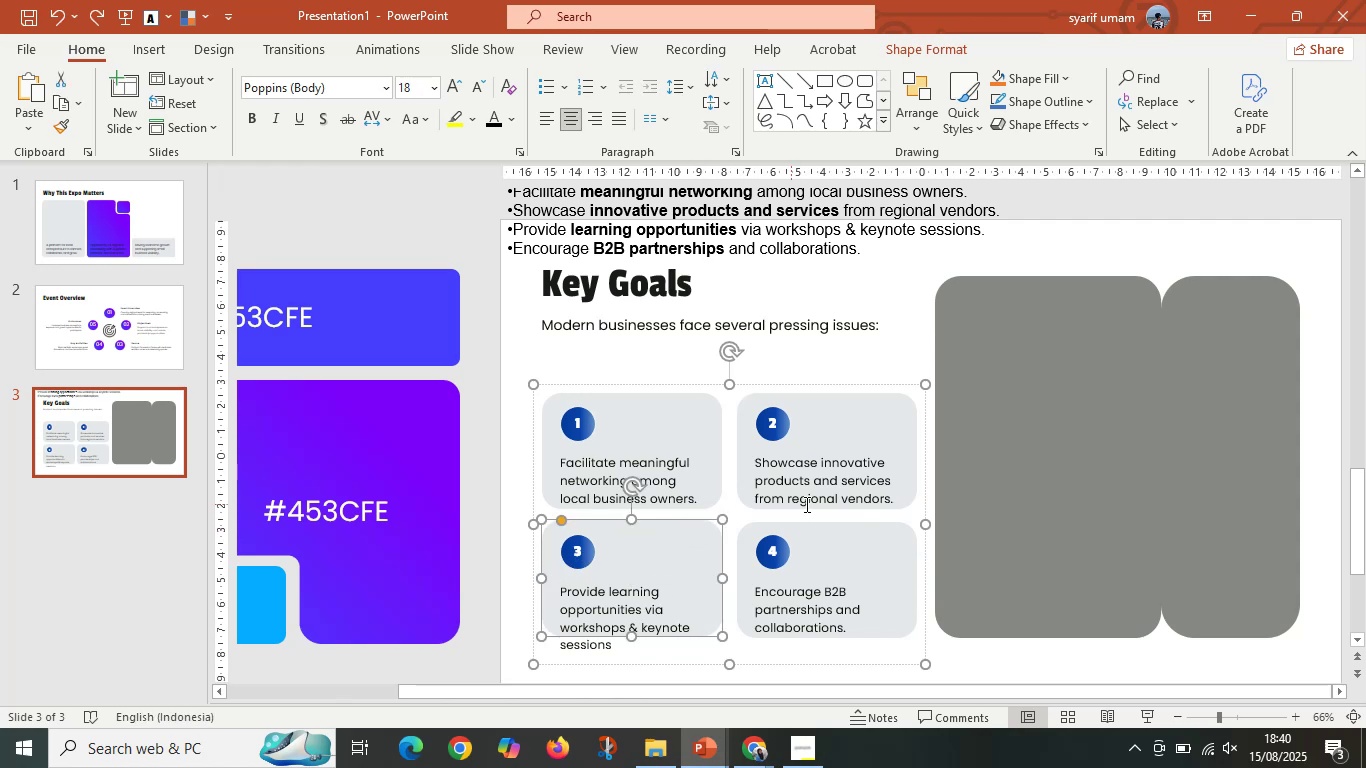 
left_click([806, 504])
 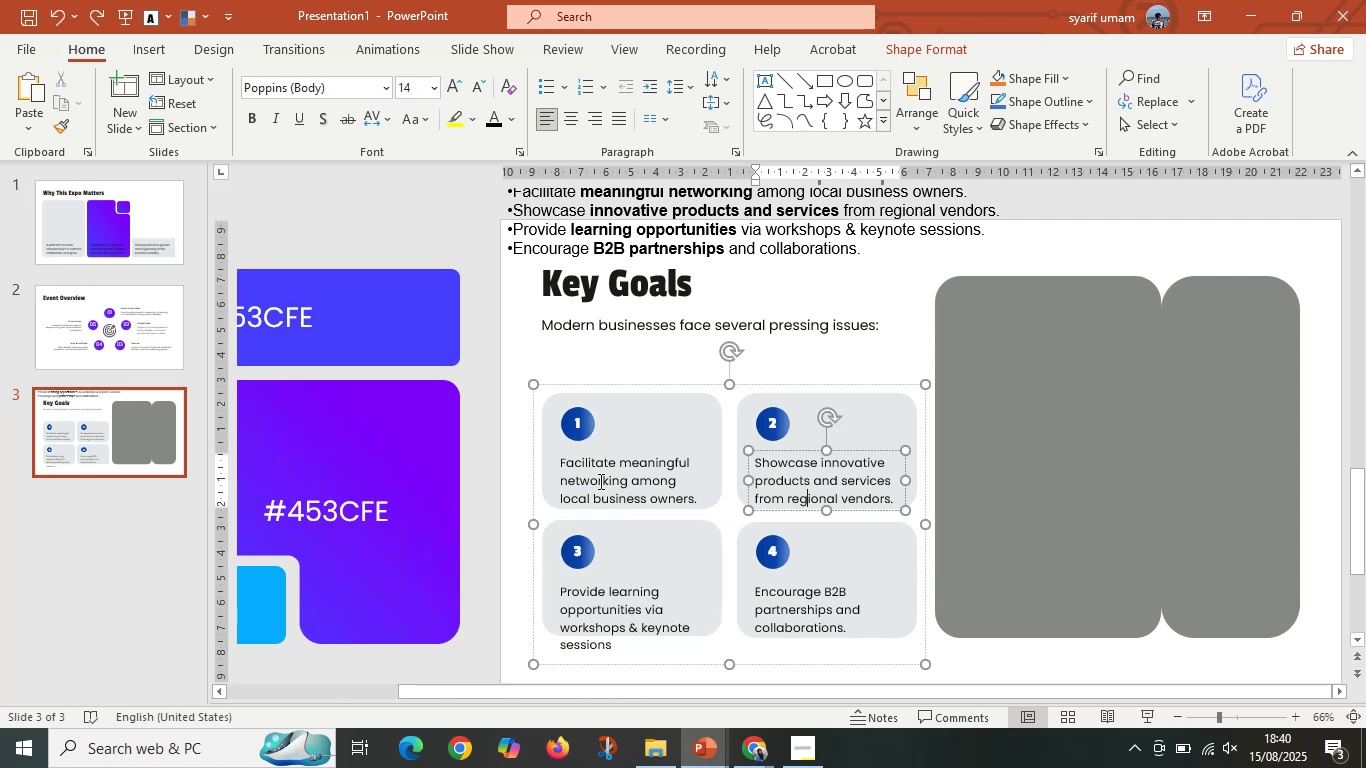 
hold_key(key=ShiftLeft, duration=0.55)
left_click([600, 478])
 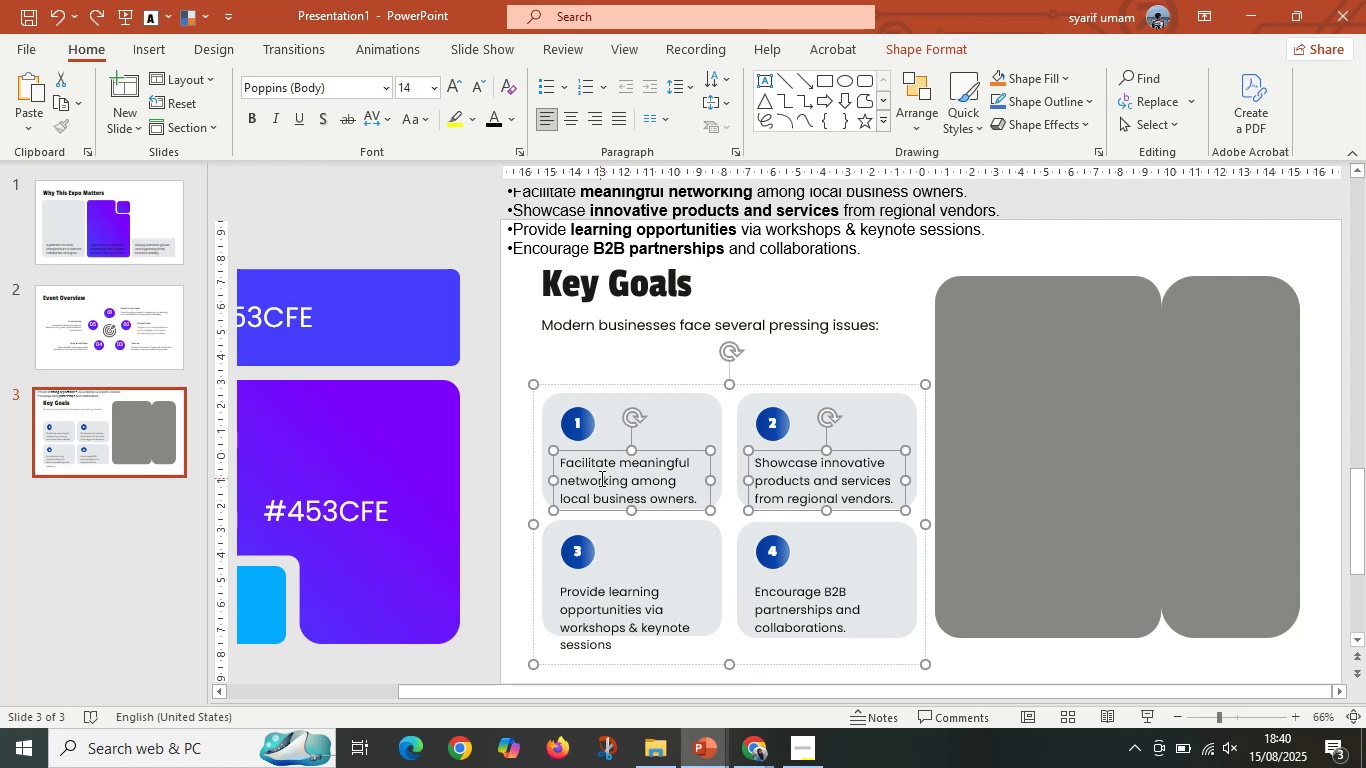 
wait(11.81)
 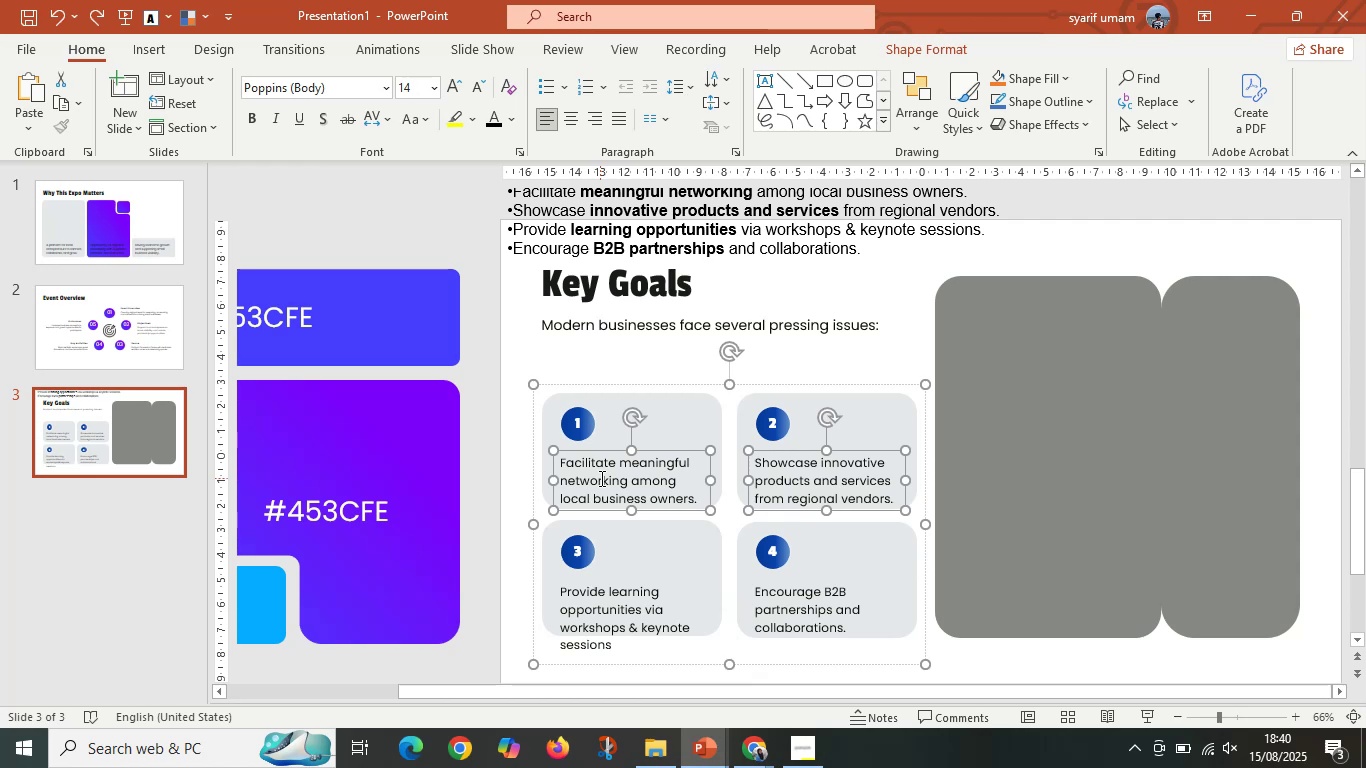 
left_click([615, 405])
 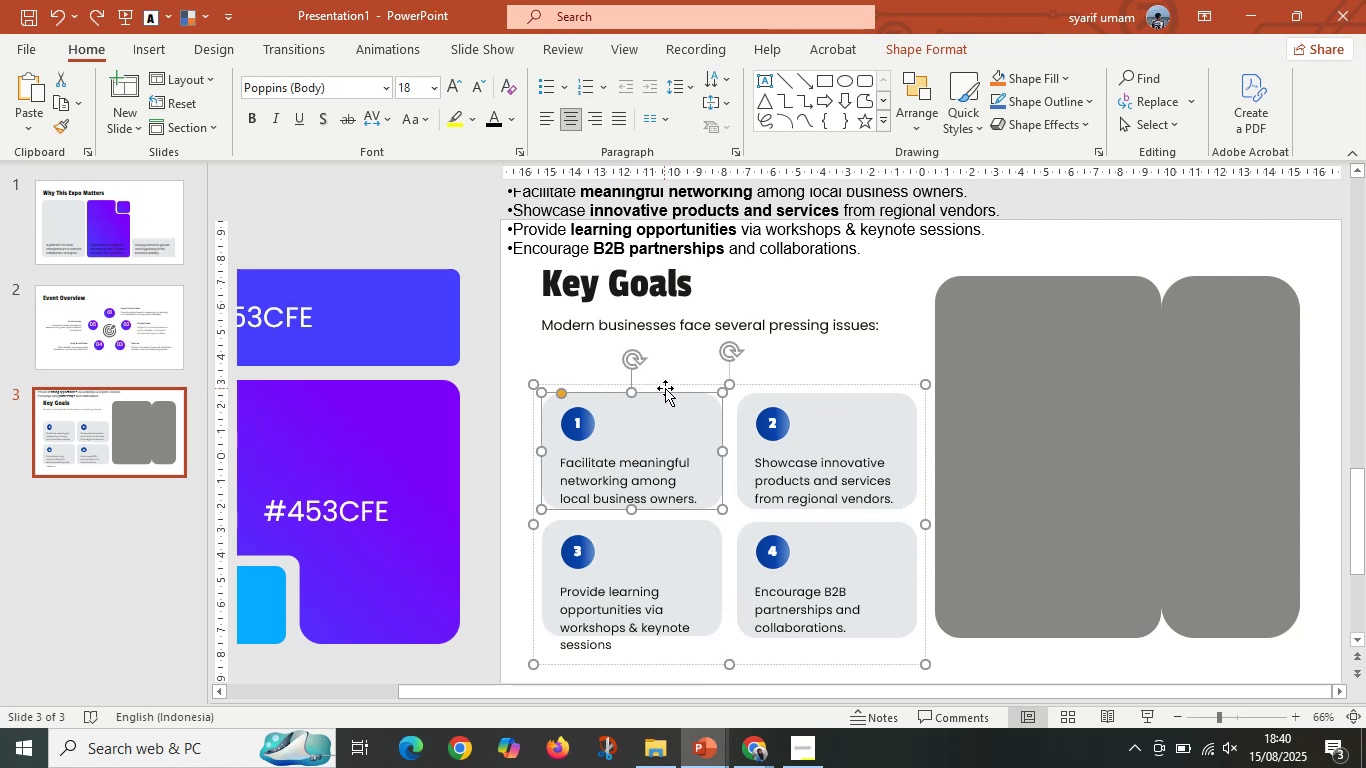 
left_click([668, 387])
 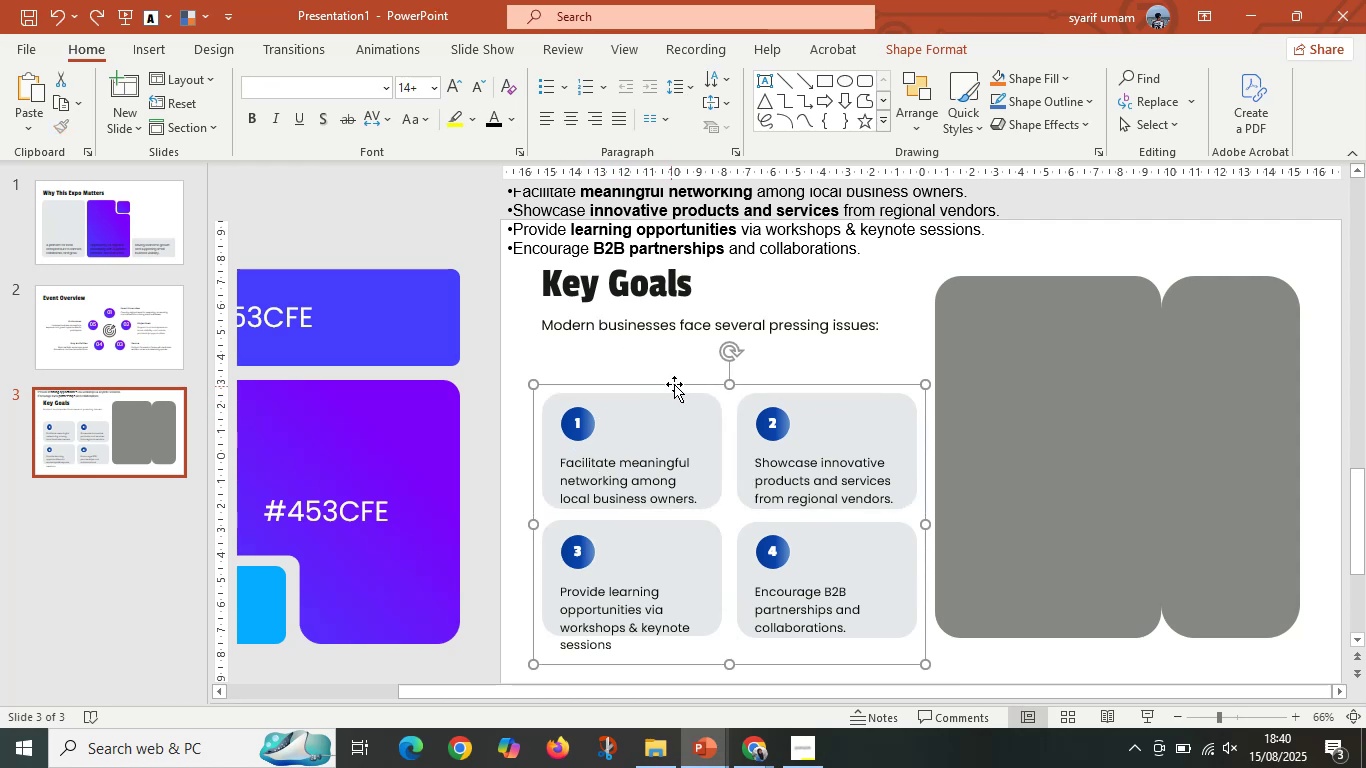 
hold_key(key=ShiftLeft, duration=0.89)
 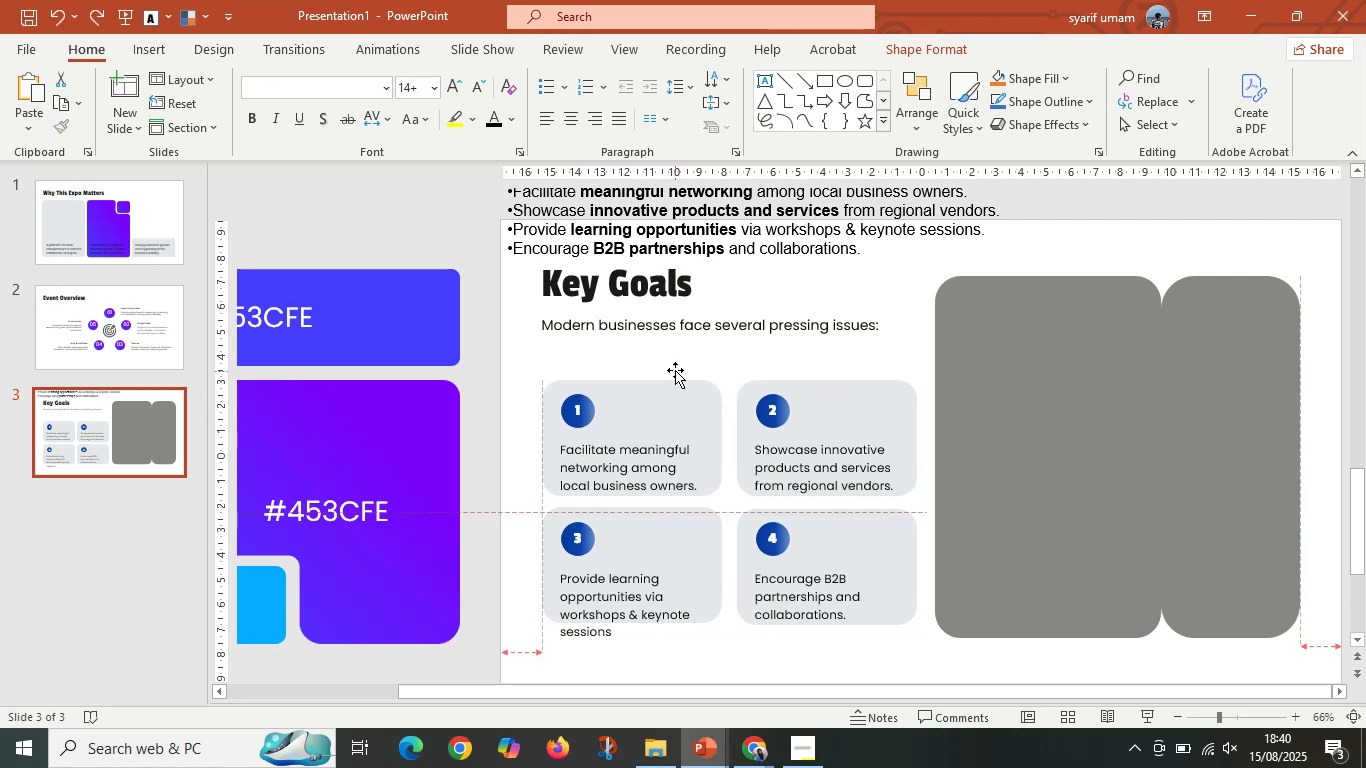 
key(Control+Z)
 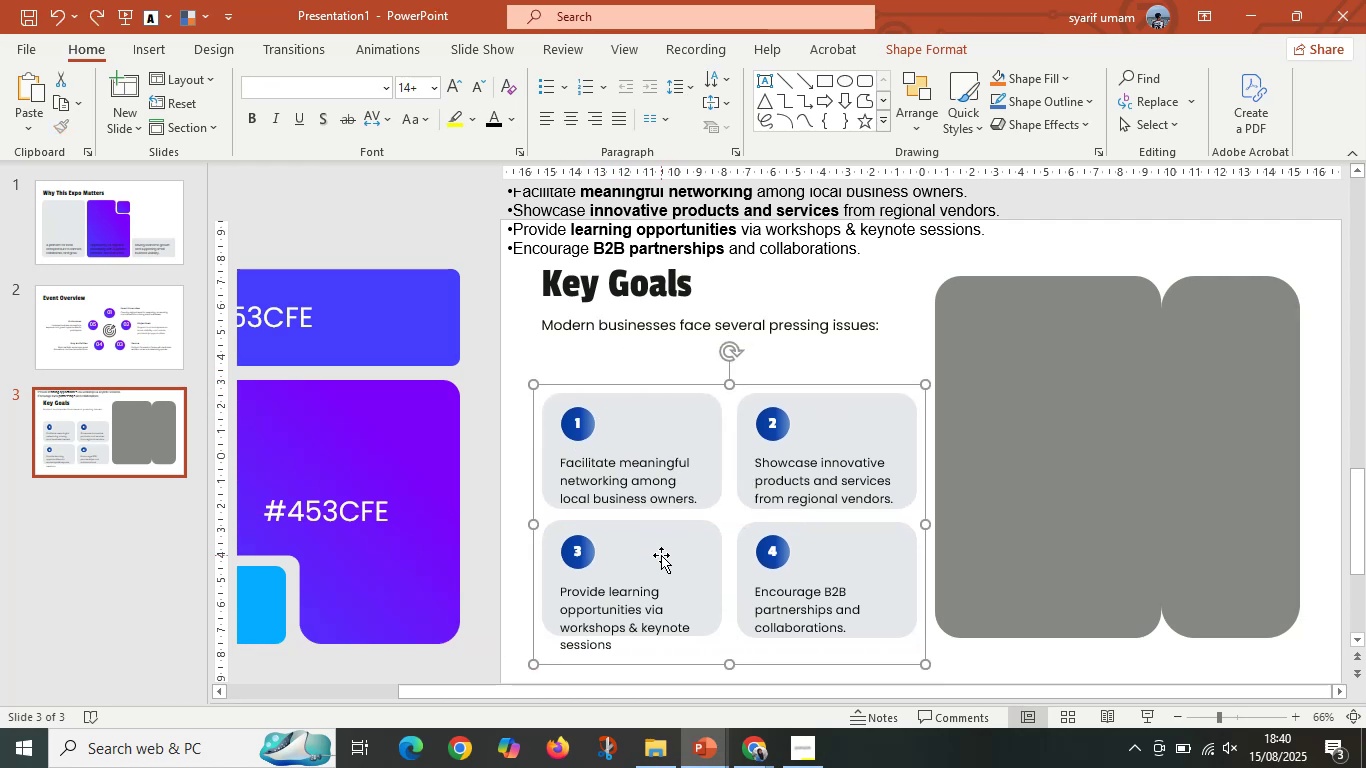 
key(Control+Shift+G)
 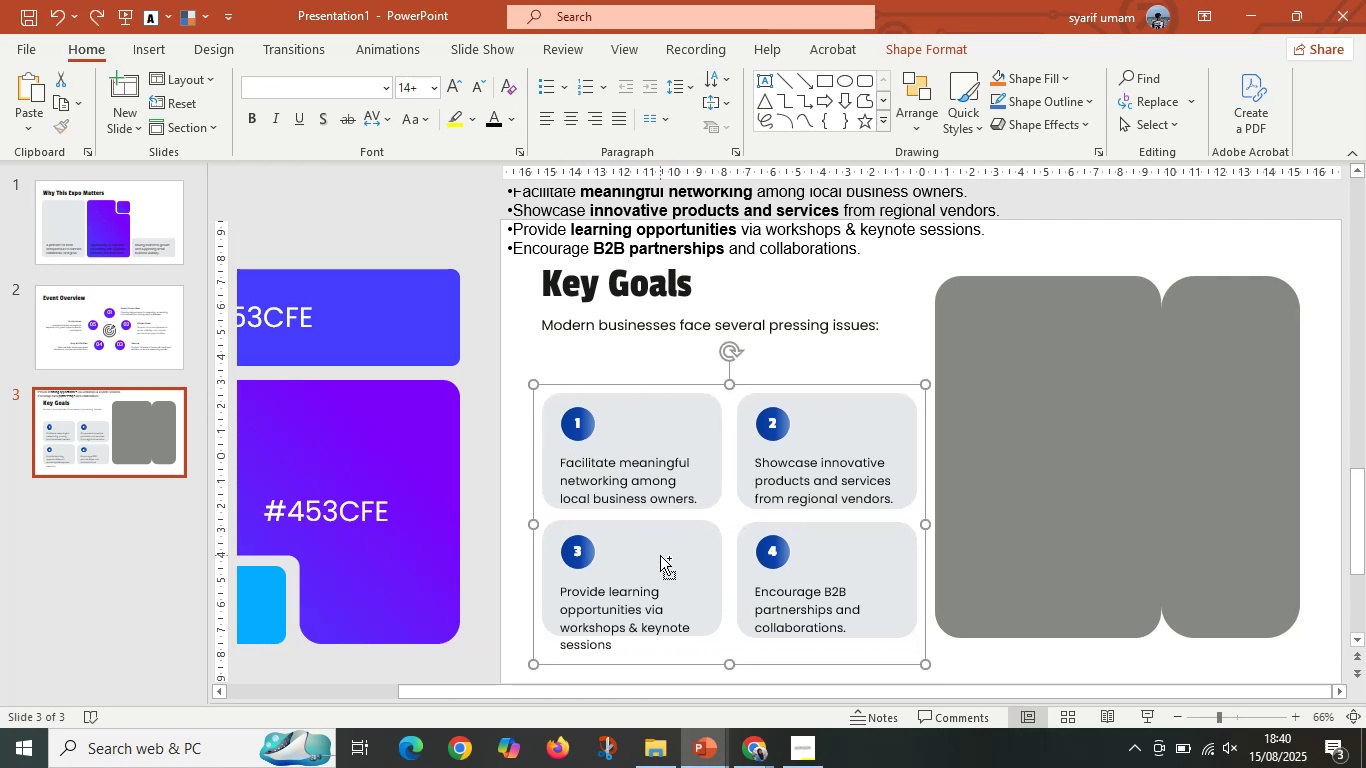 
key(Control+Shift+G)
 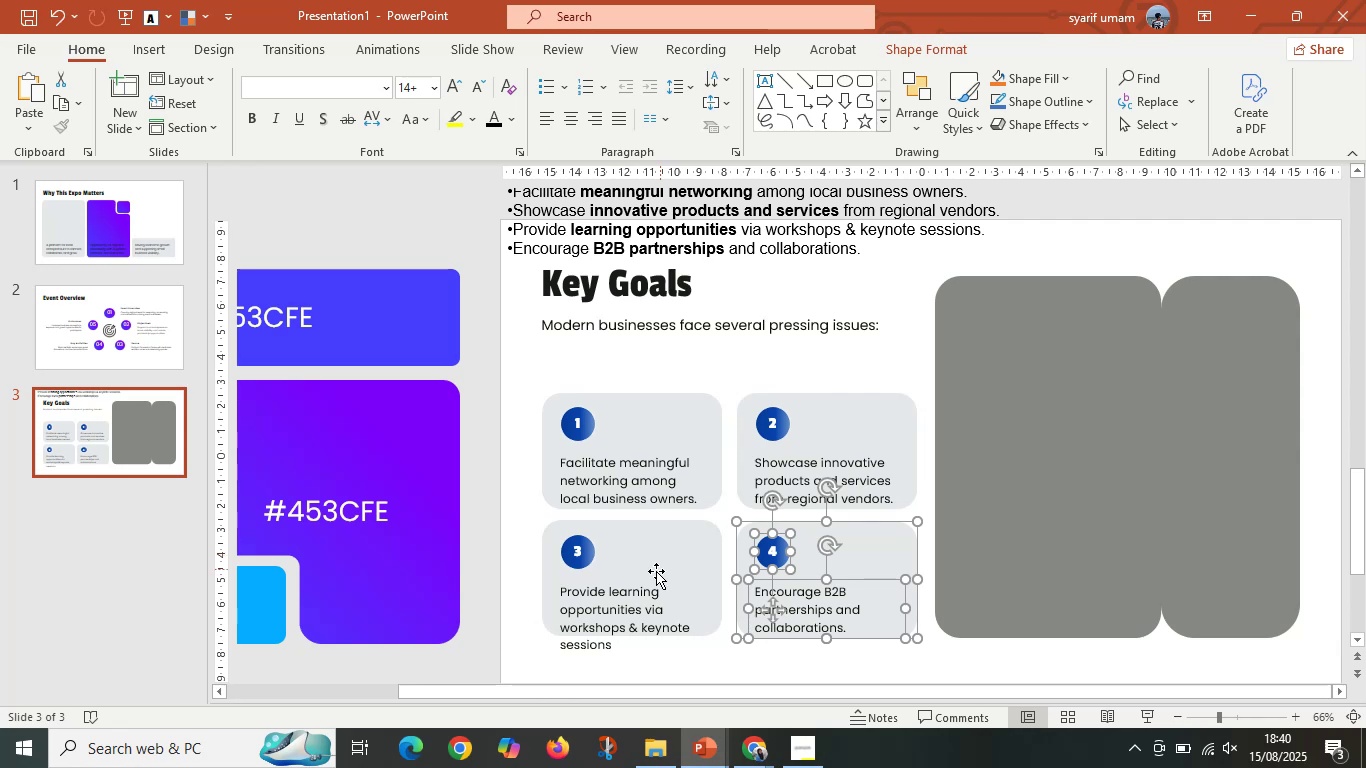 
left_click([515, 523])
 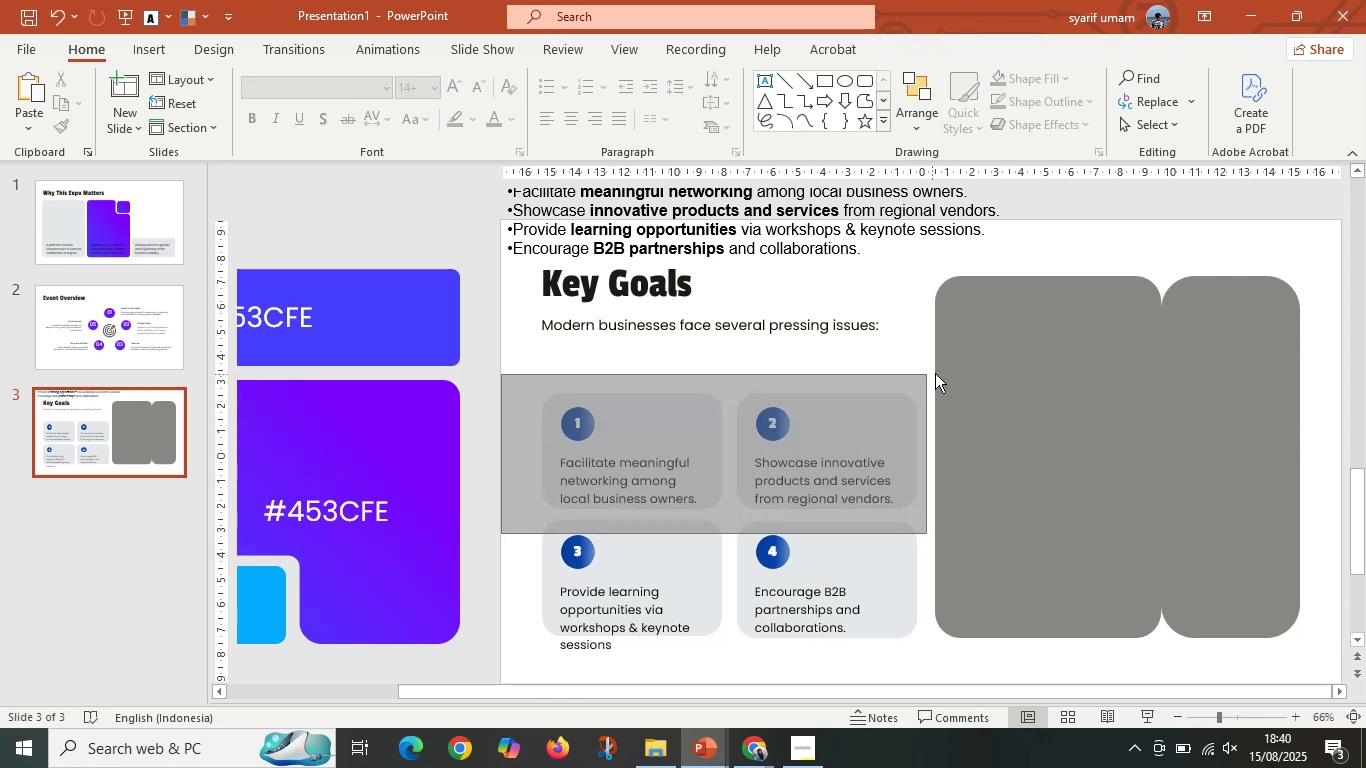 
hold_key(key=ShiftLeft, duration=0.53)
 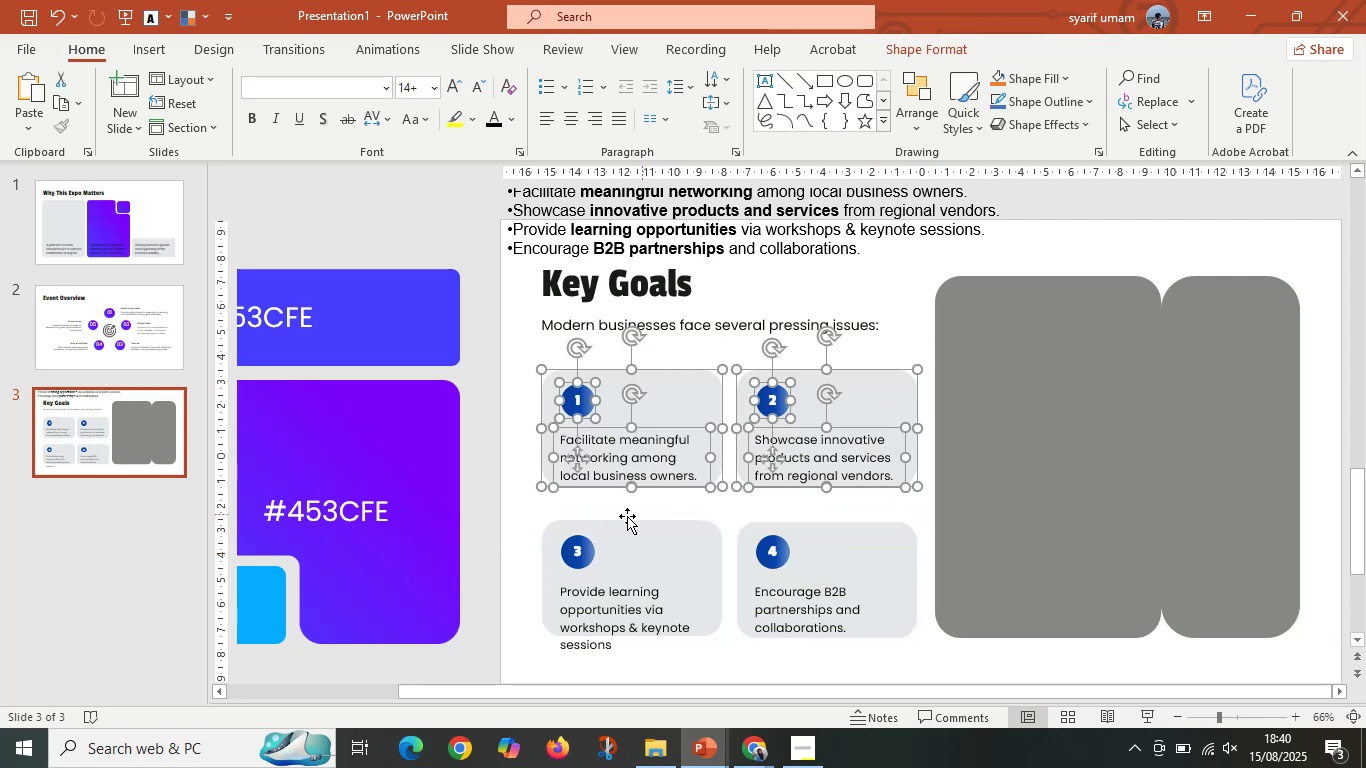 
left_click([624, 515])
 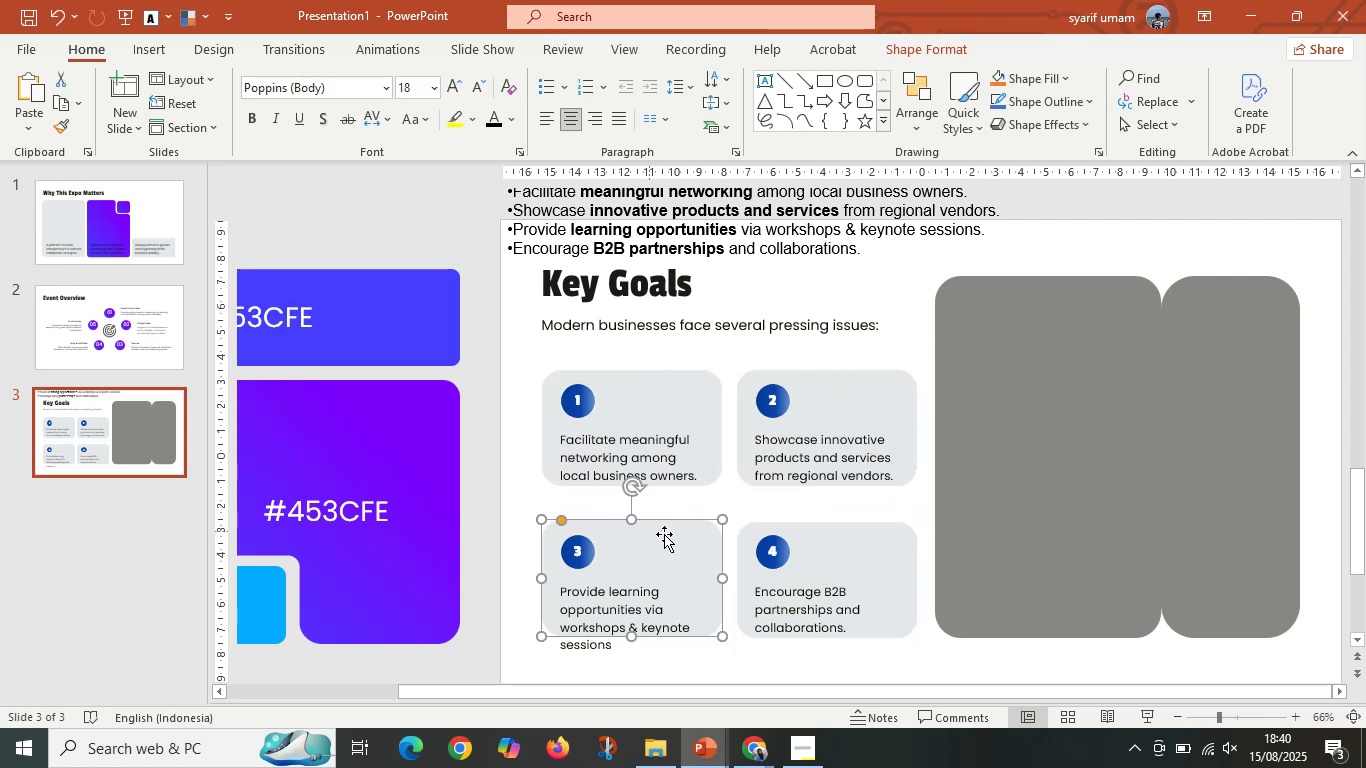 
hold_key(key=ShiftLeft, duration=1.27)
left_click([804, 536])
 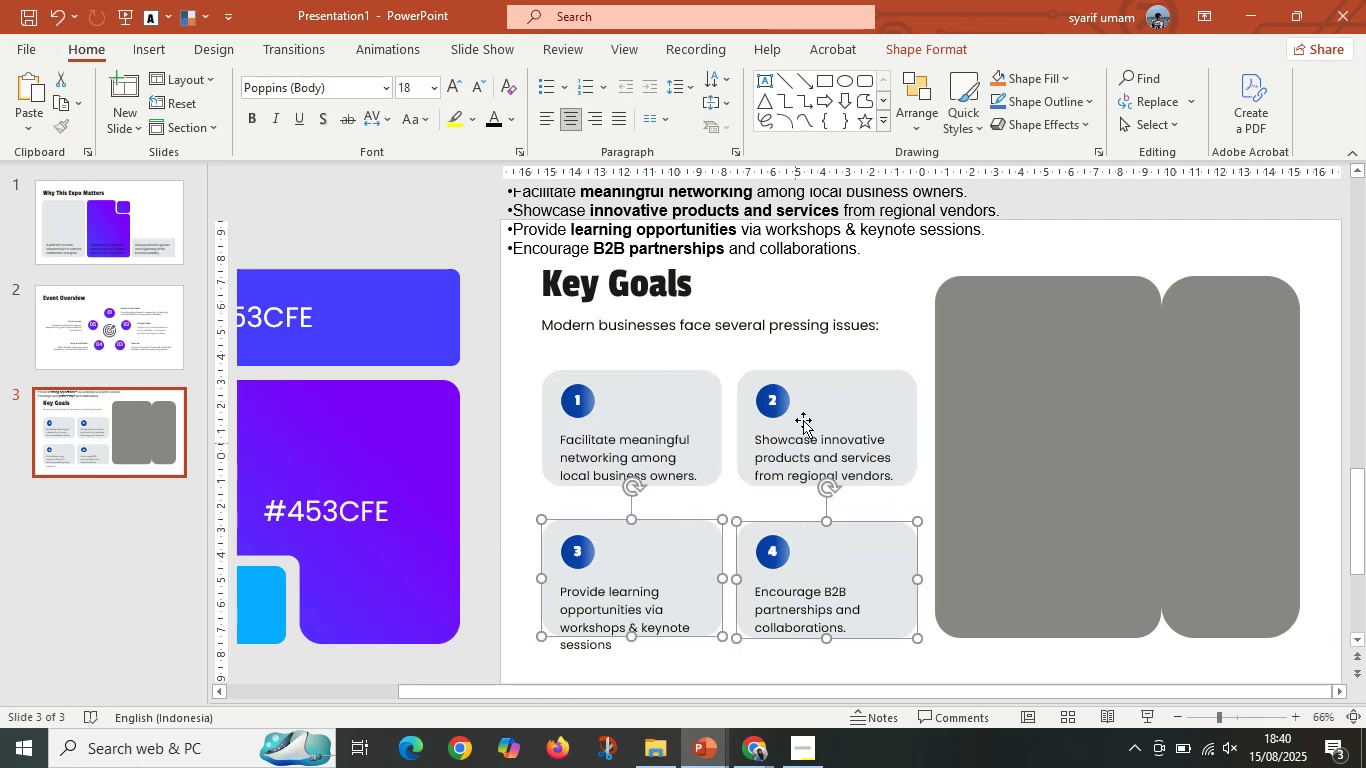 
double_click([814, 399])
 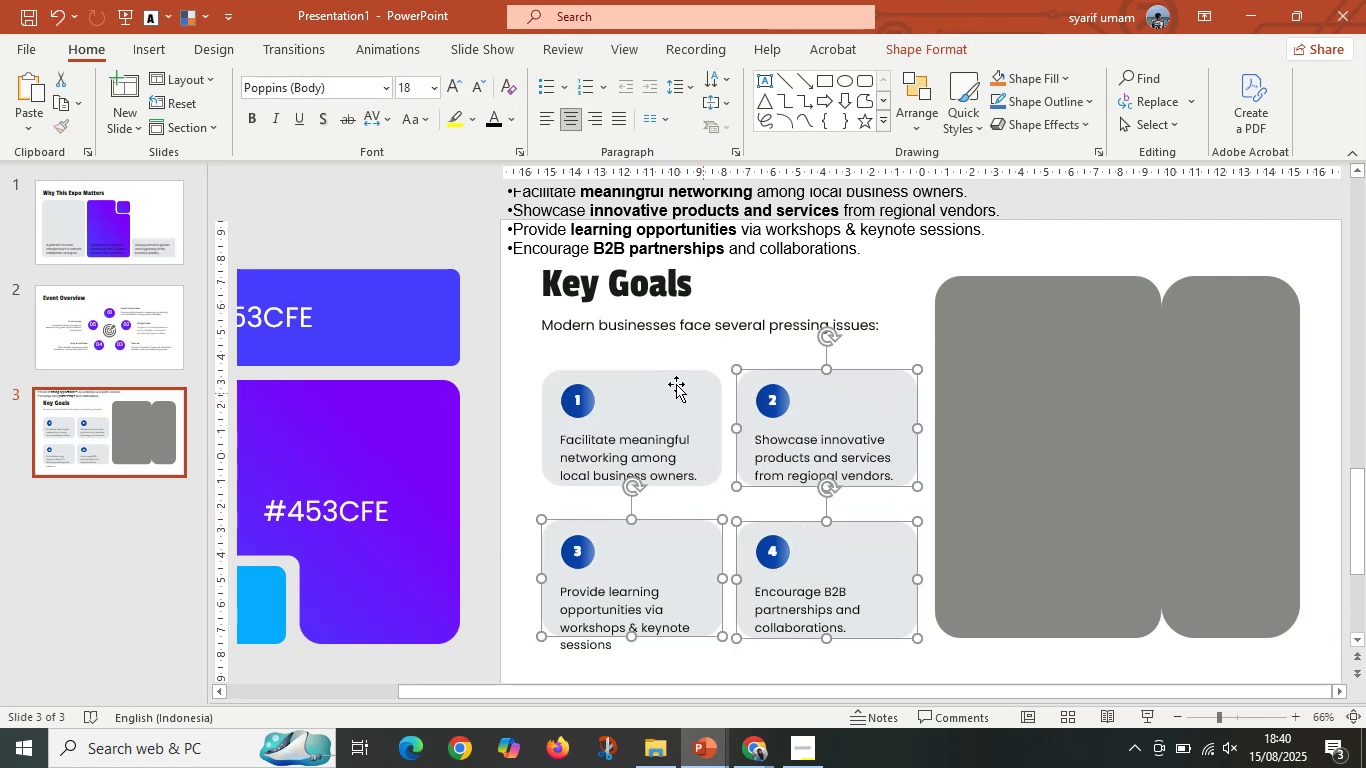 
triple_click([676, 383])
 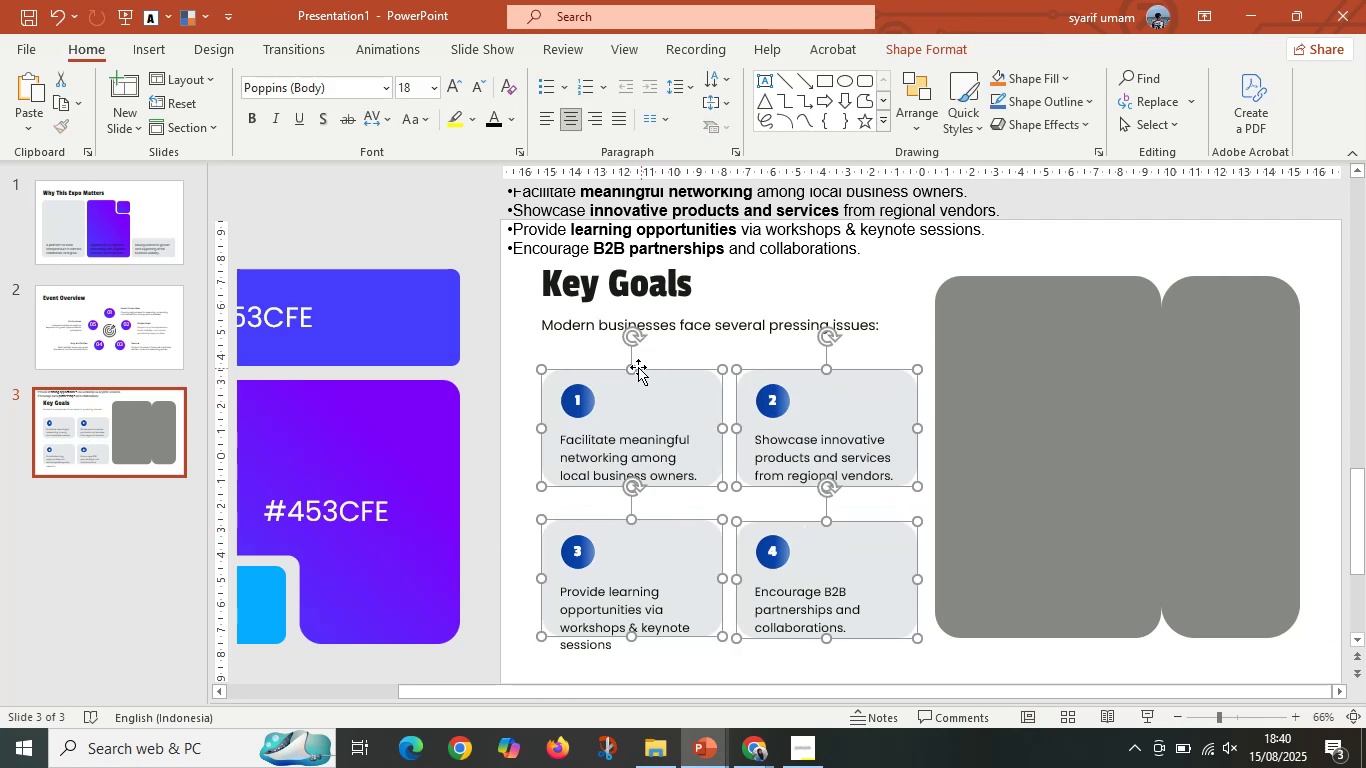 
hold_key(key=ShiftLeft, duration=0.82)
 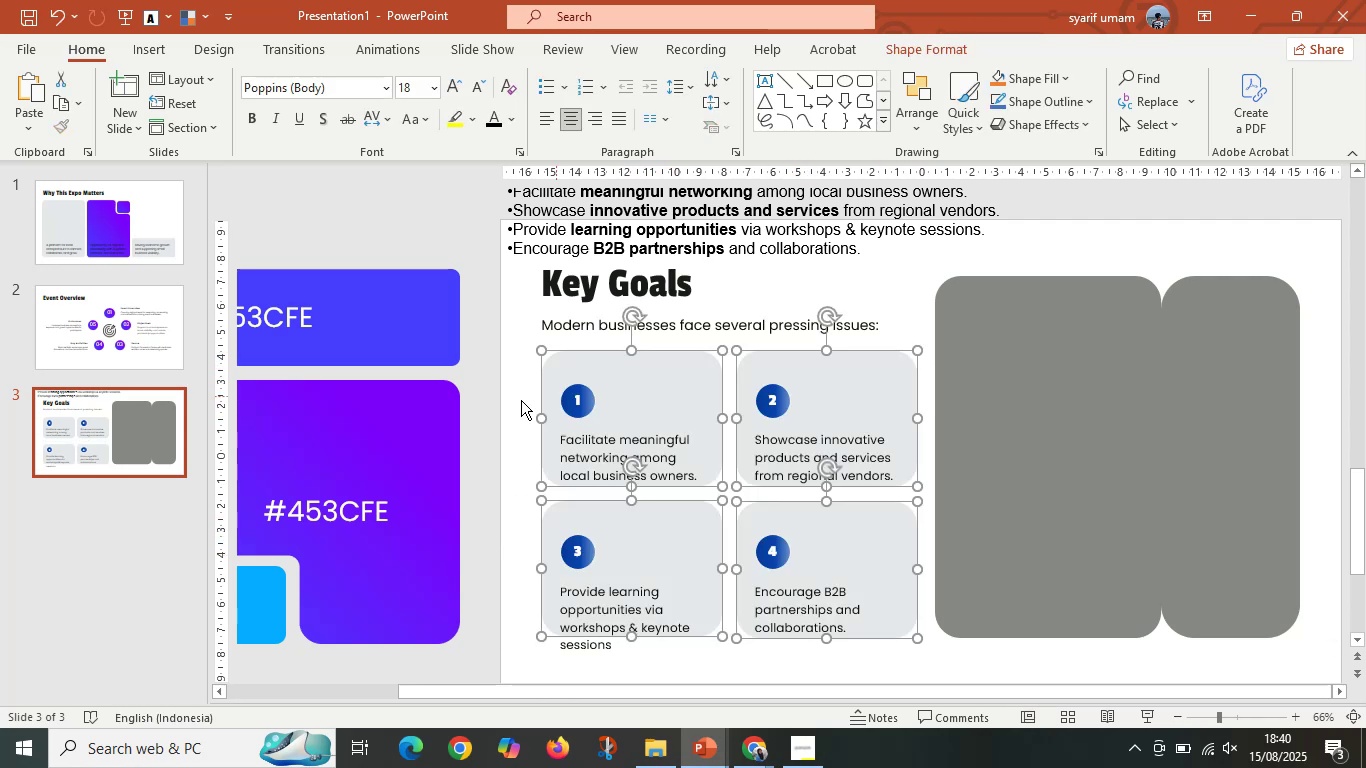 
left_click([517, 400])
 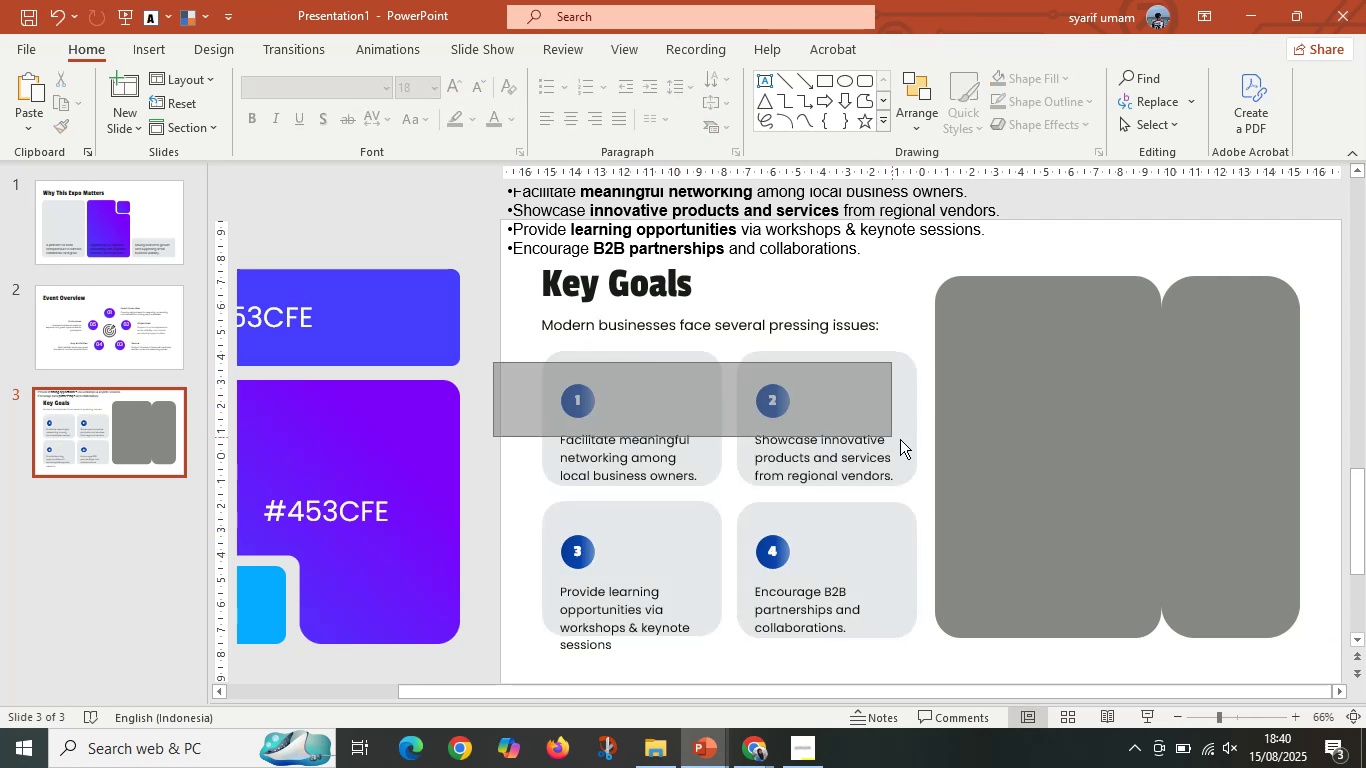 
hold_key(key=ShiftLeft, duration=1.13)
 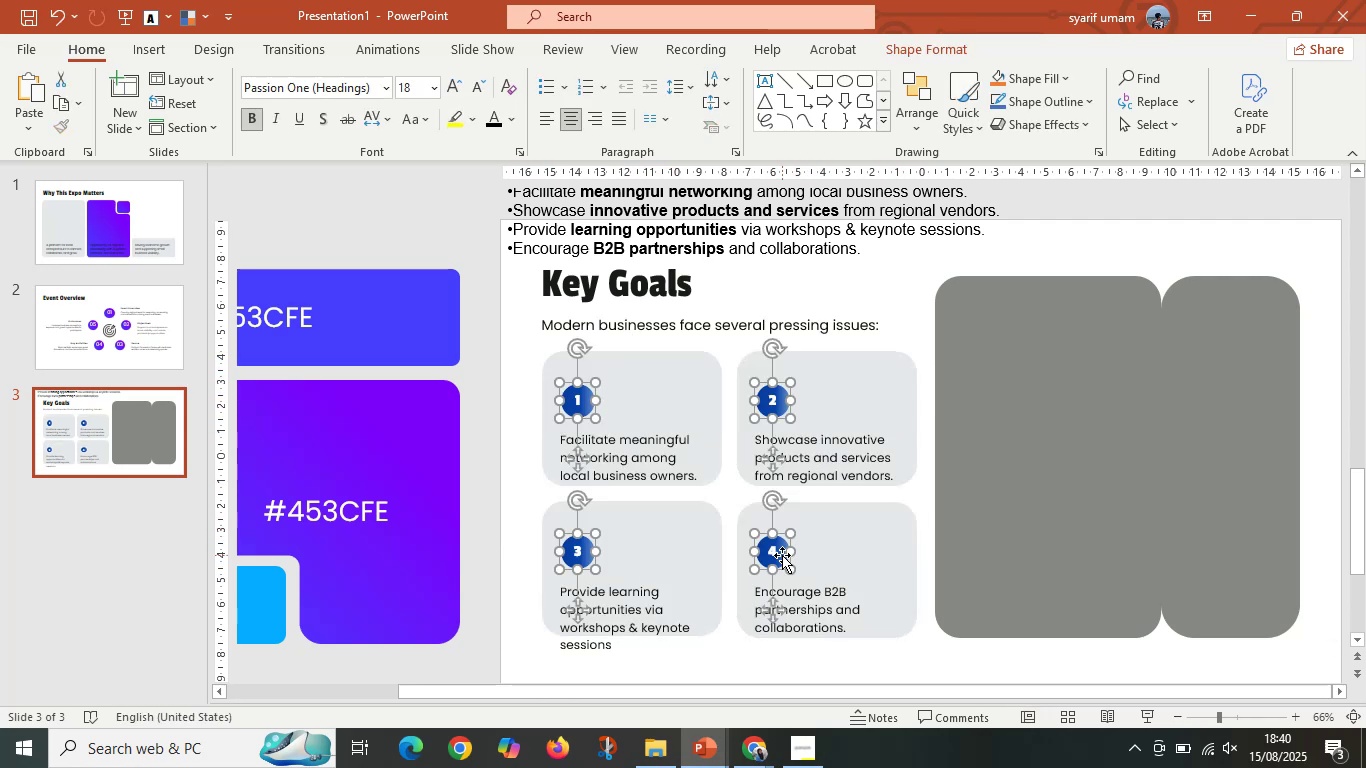 
hold_key(key=ShiftLeft, duration=1.51)
 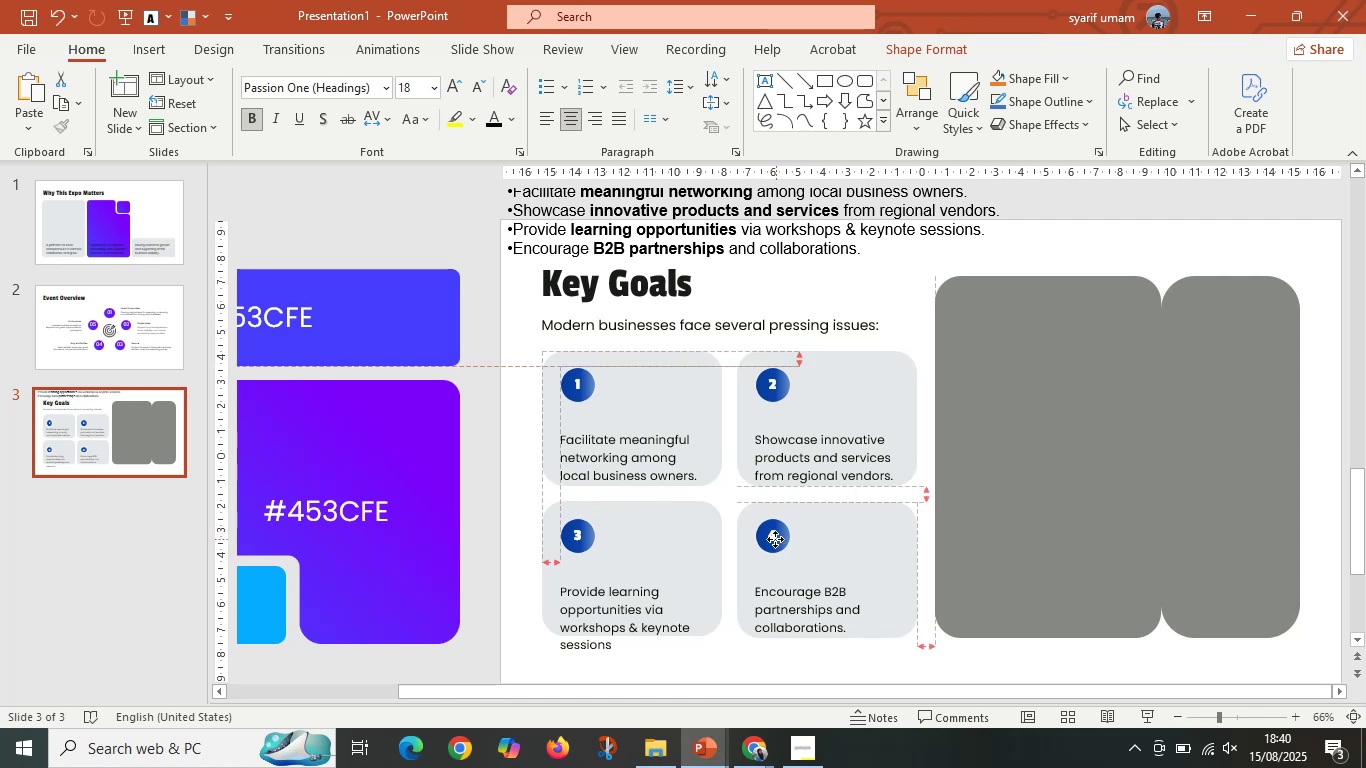 
key(Shift+ShiftLeft)
 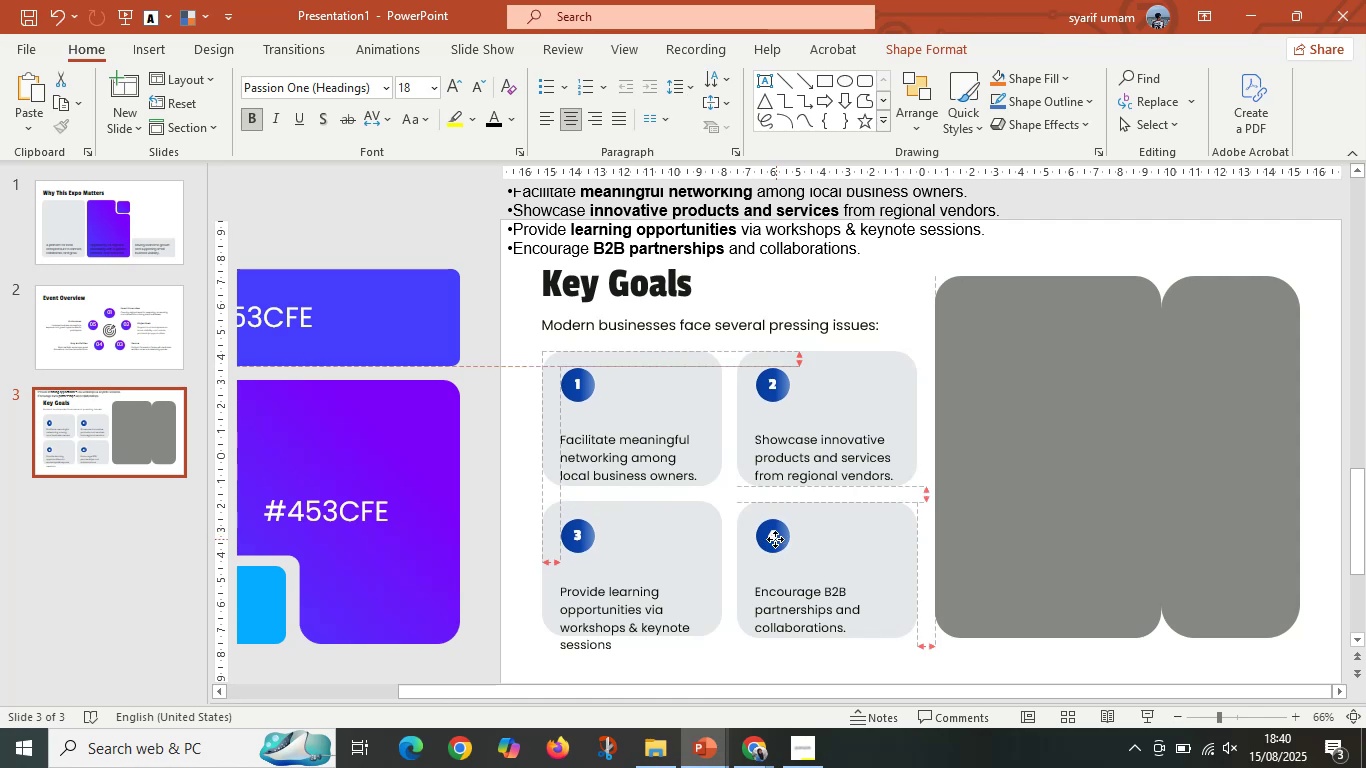 
key(Shift+ShiftLeft)
 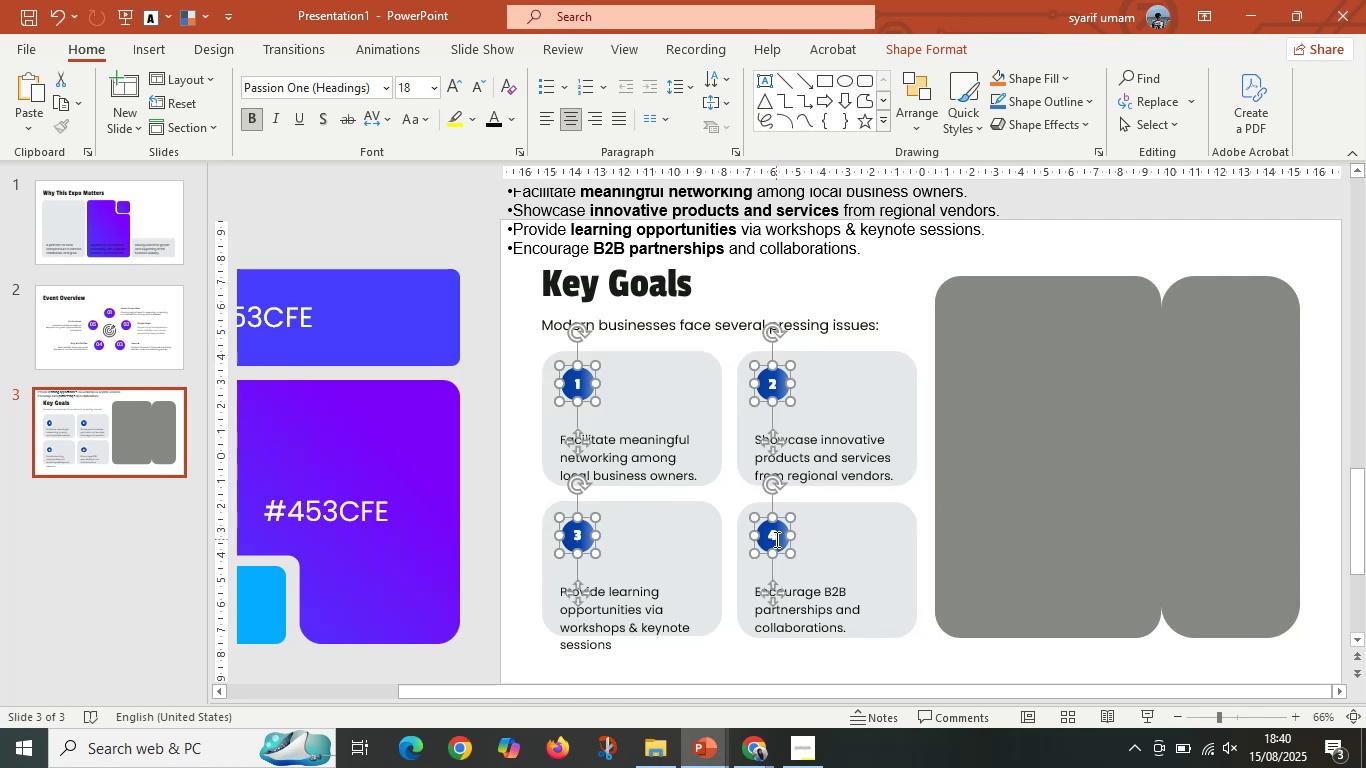 
key(Shift+ShiftLeft)
 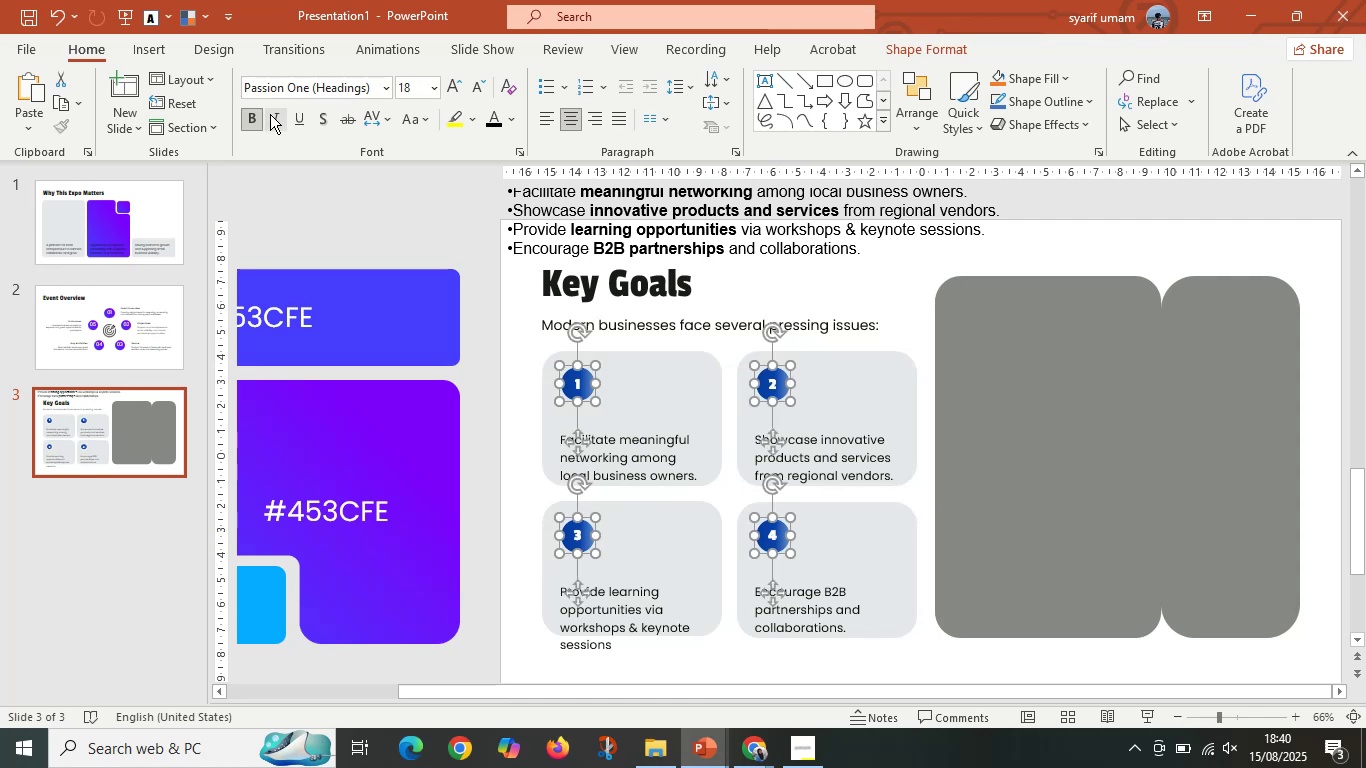 
left_click([251, 125])
 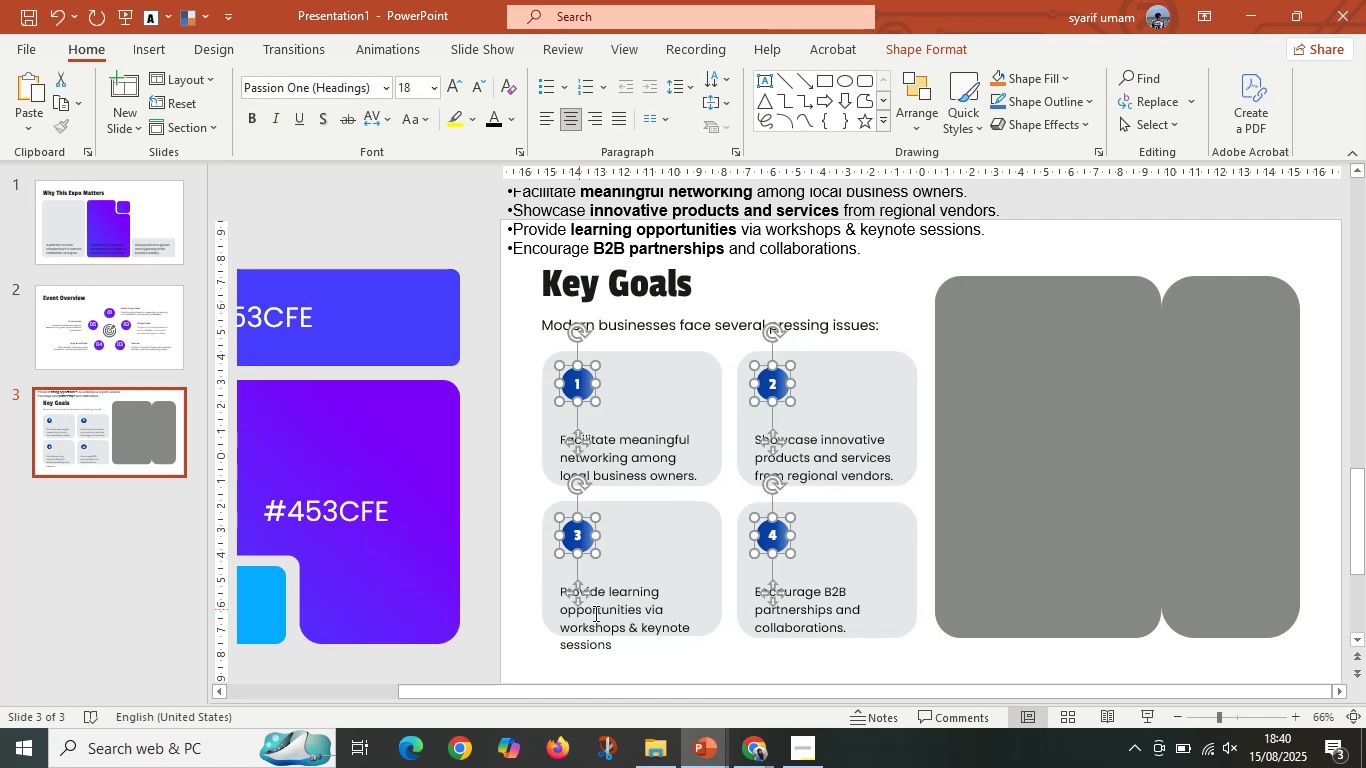 
left_click([618, 606])
 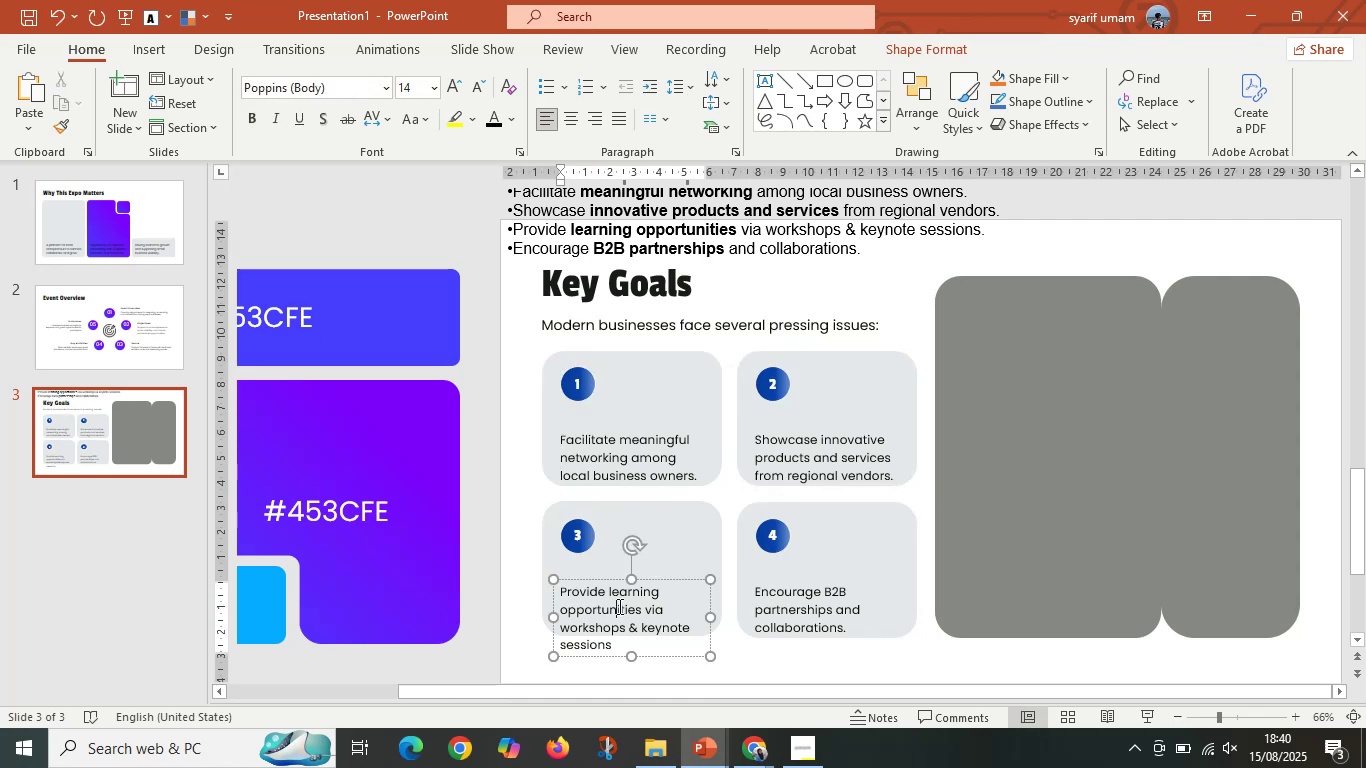 
hold_key(key=ShiftLeft, duration=1.29)
double_click([823, 609])
 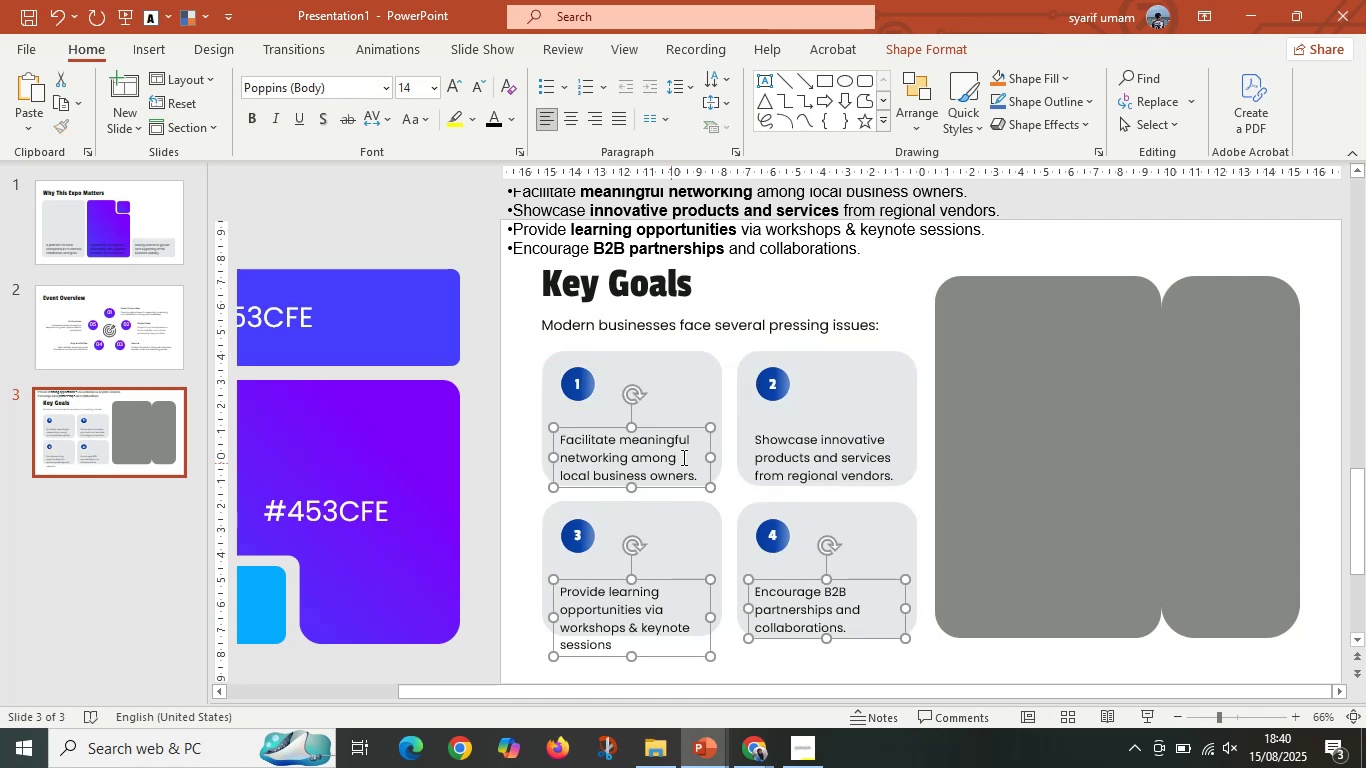 
double_click([811, 461])
 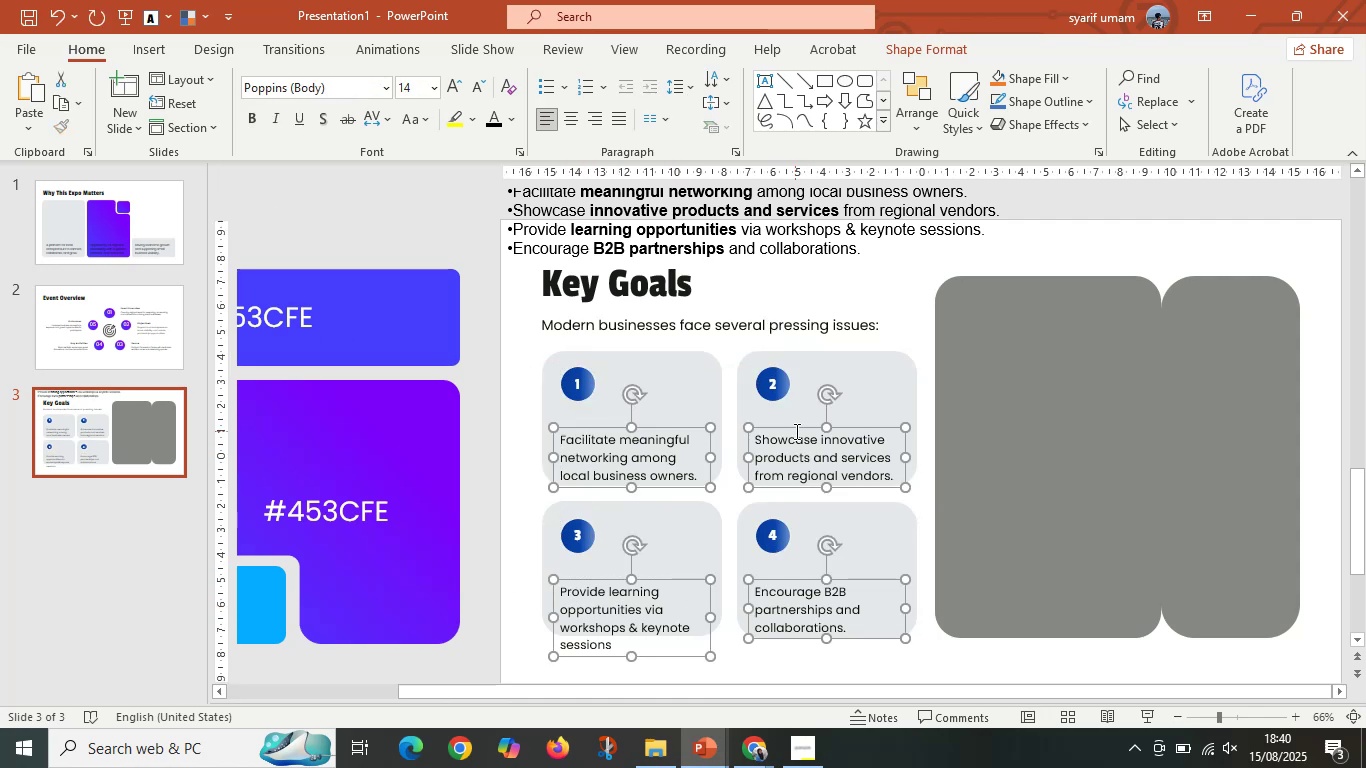 
hold_key(key=ShiftLeft, duration=1.34)
 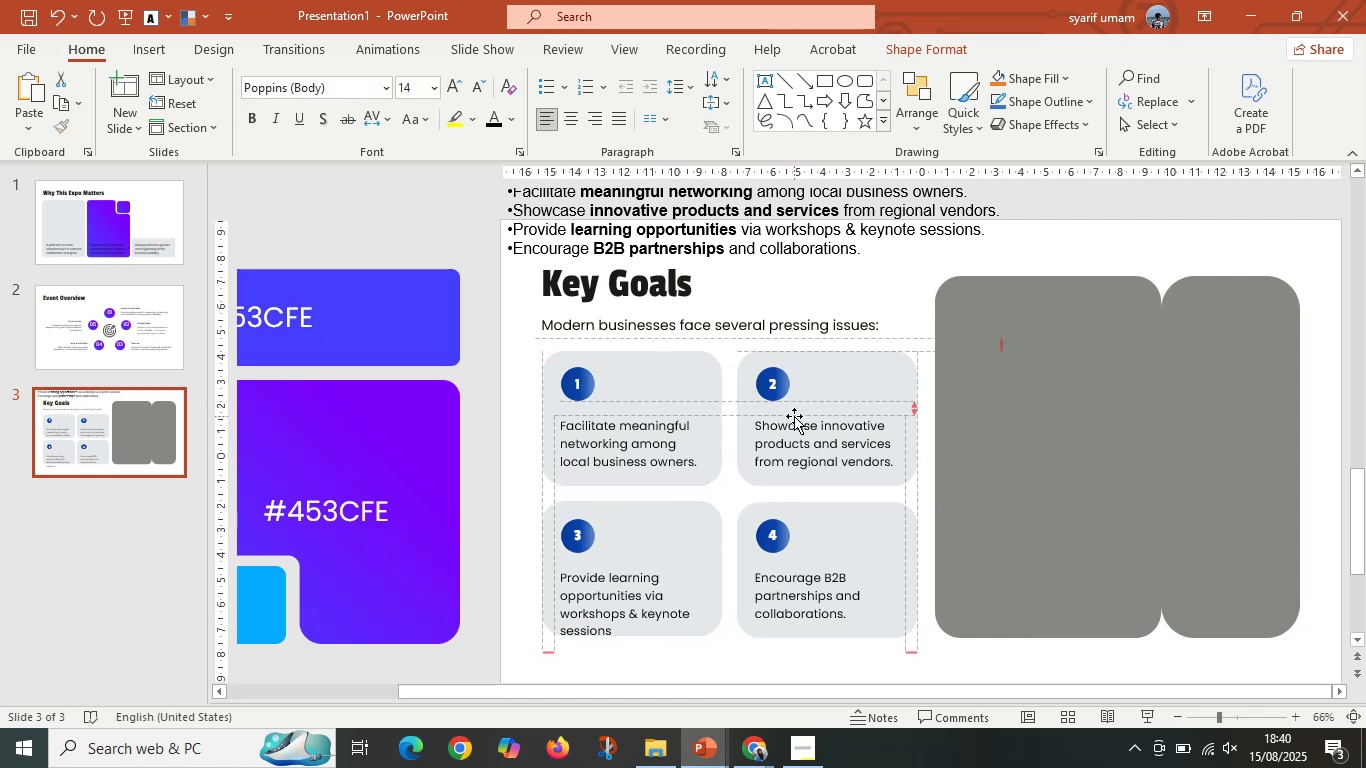 
key(Control+Z)
 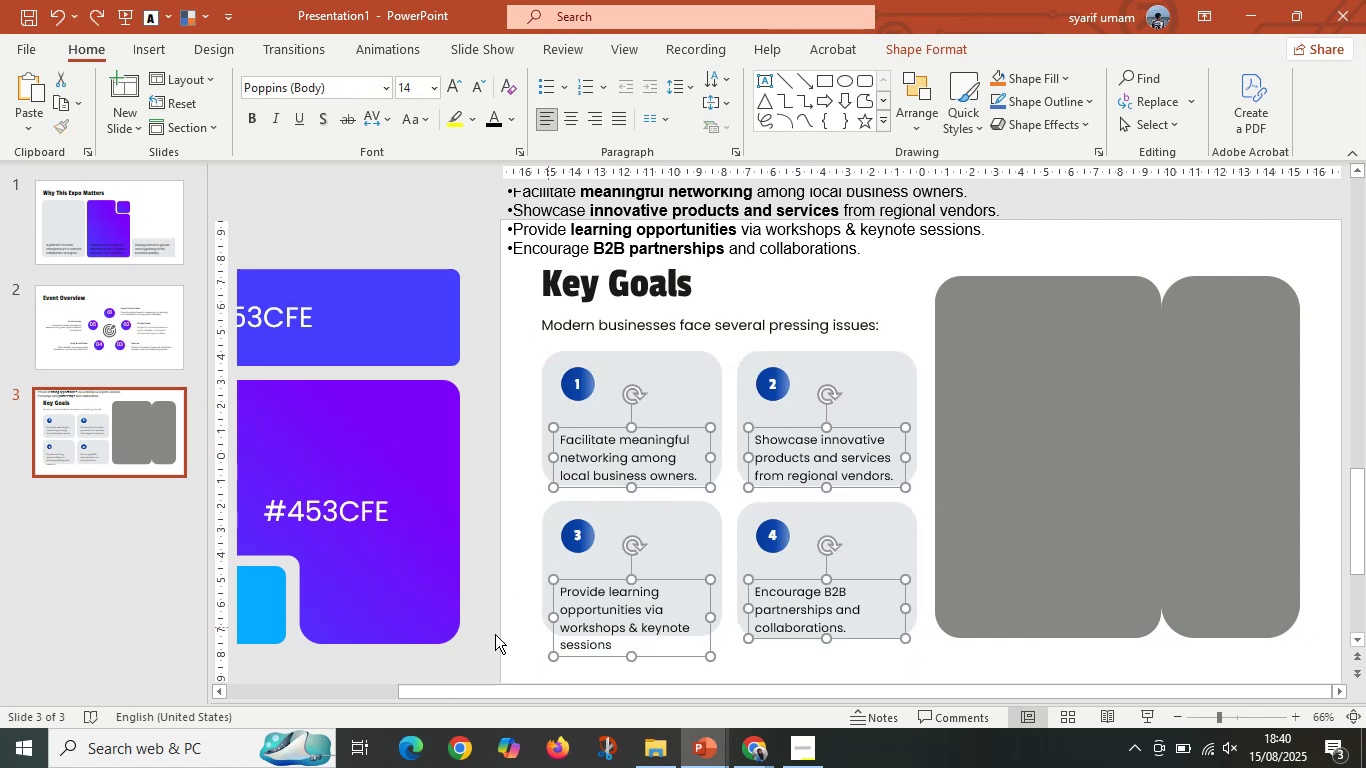 
left_click([480, 637])
 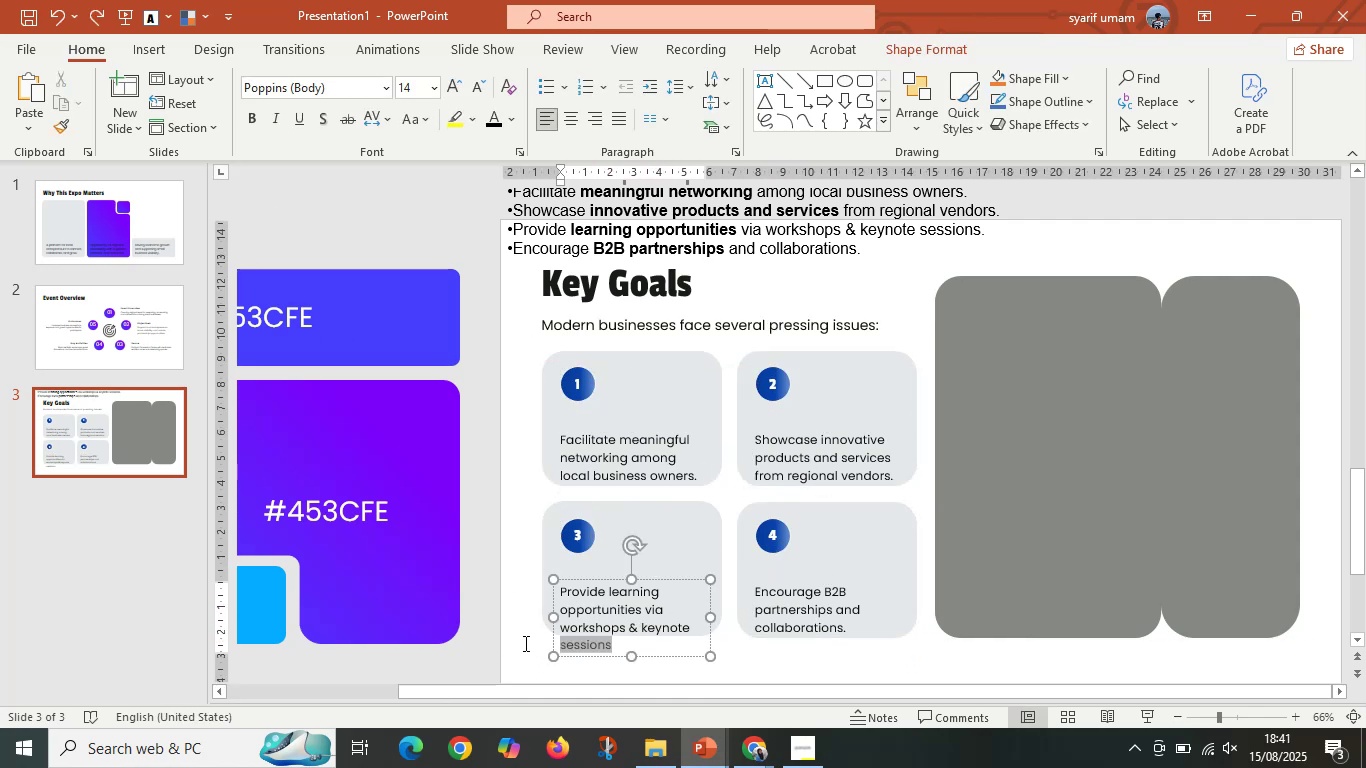 
key(Backspace)
 